 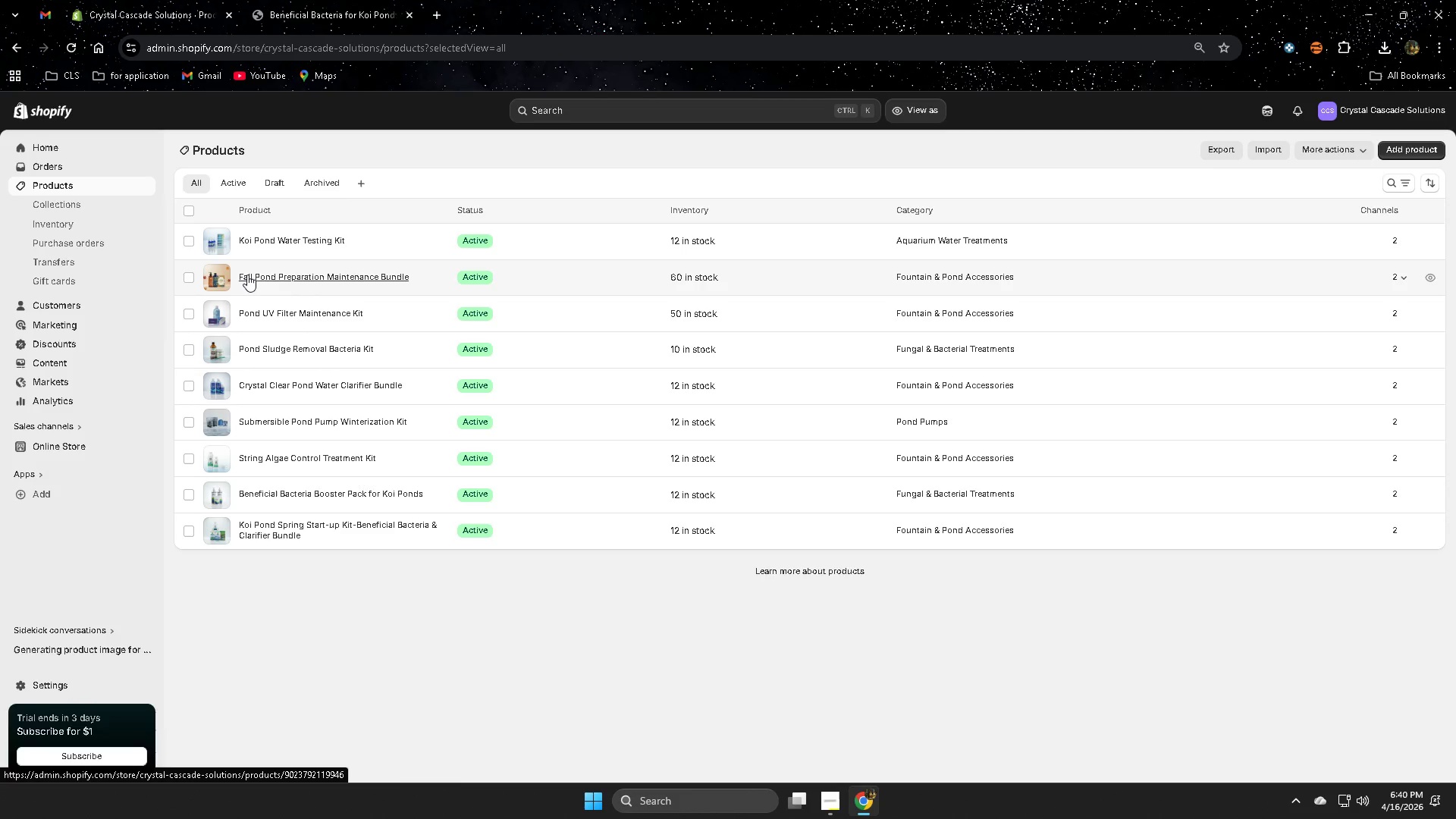 
left_click([1392, 152])
 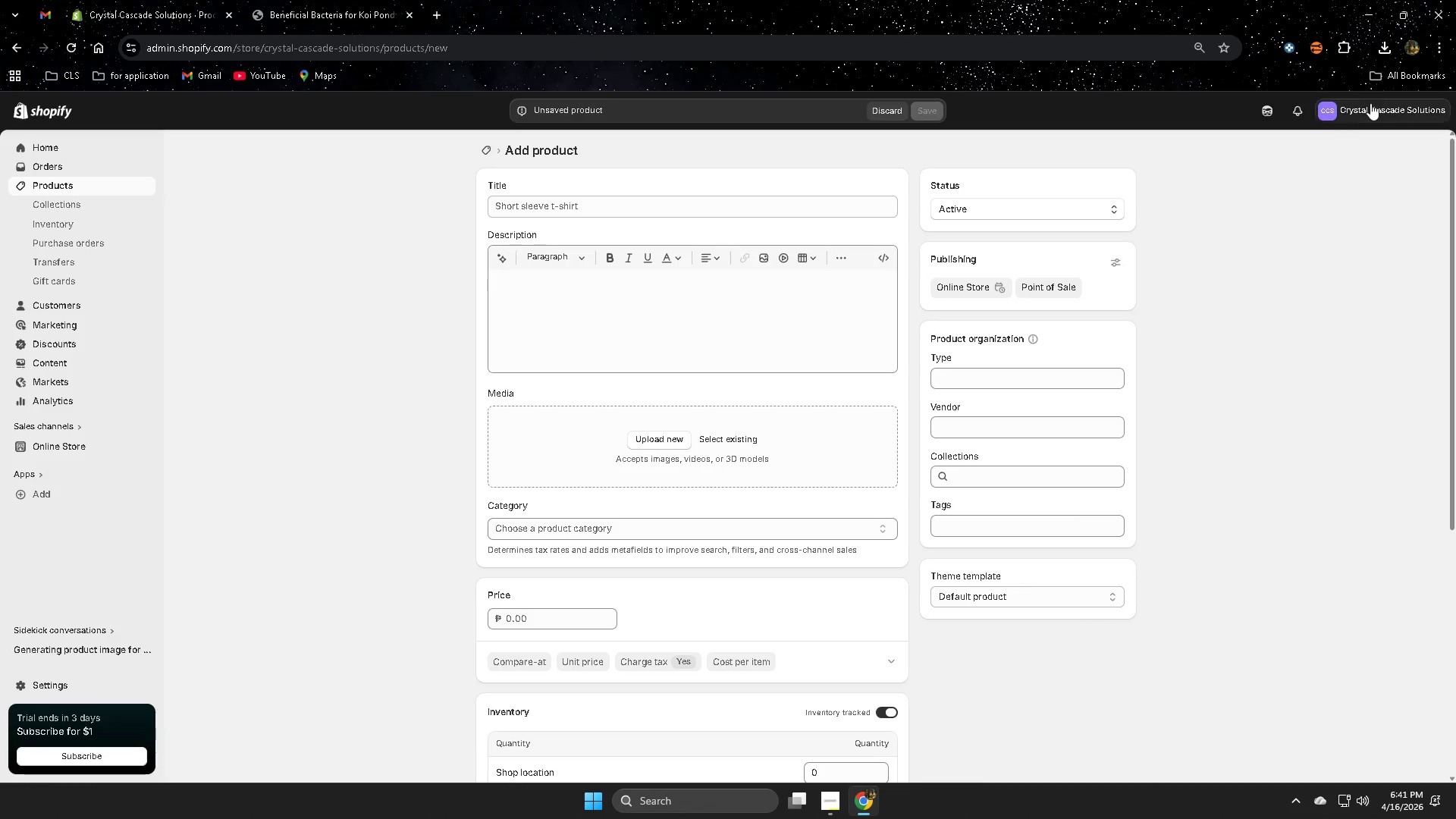 
wait(100.52)
 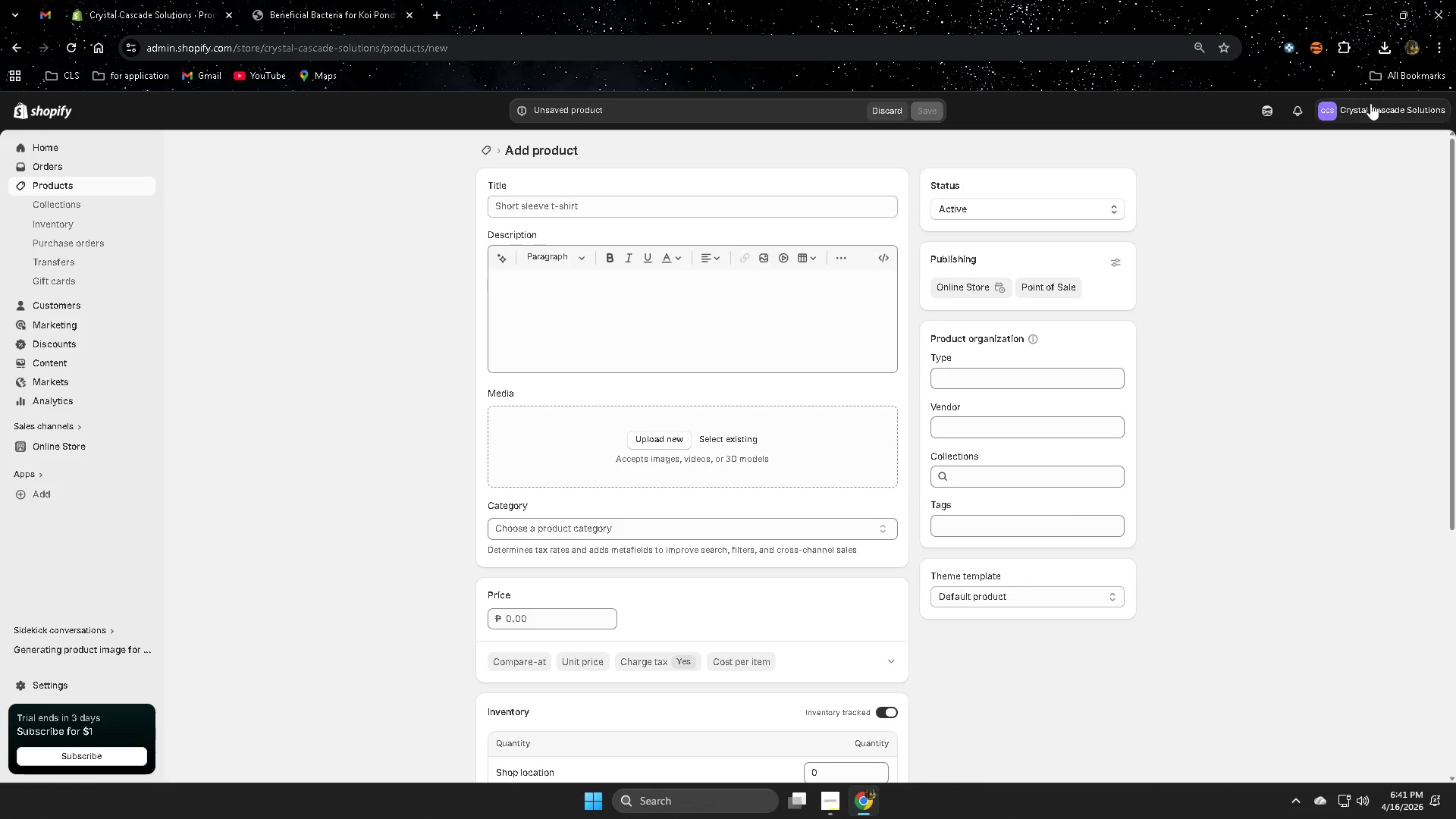 
left_click([689, 213])
 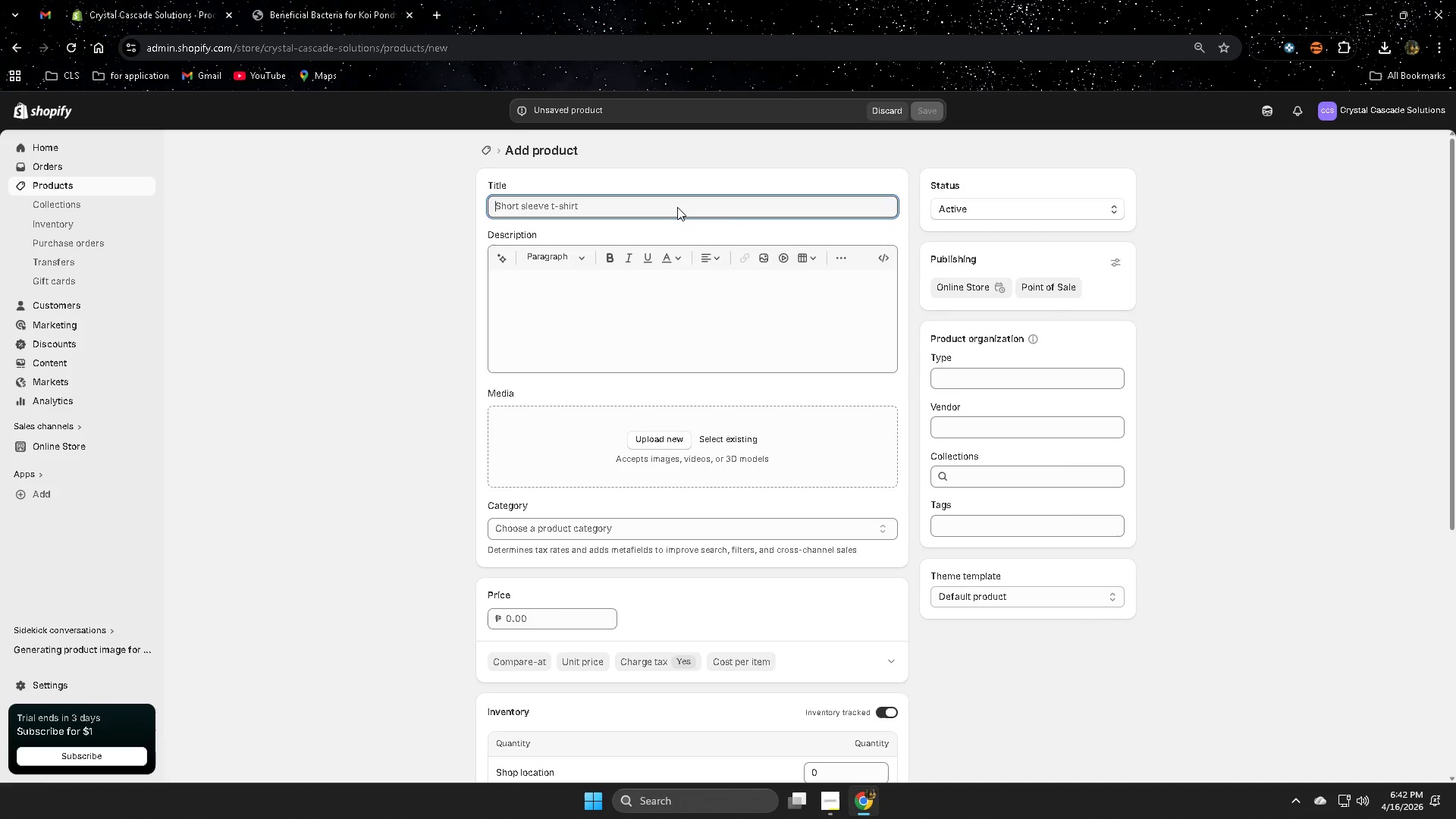 
type(Pond )
 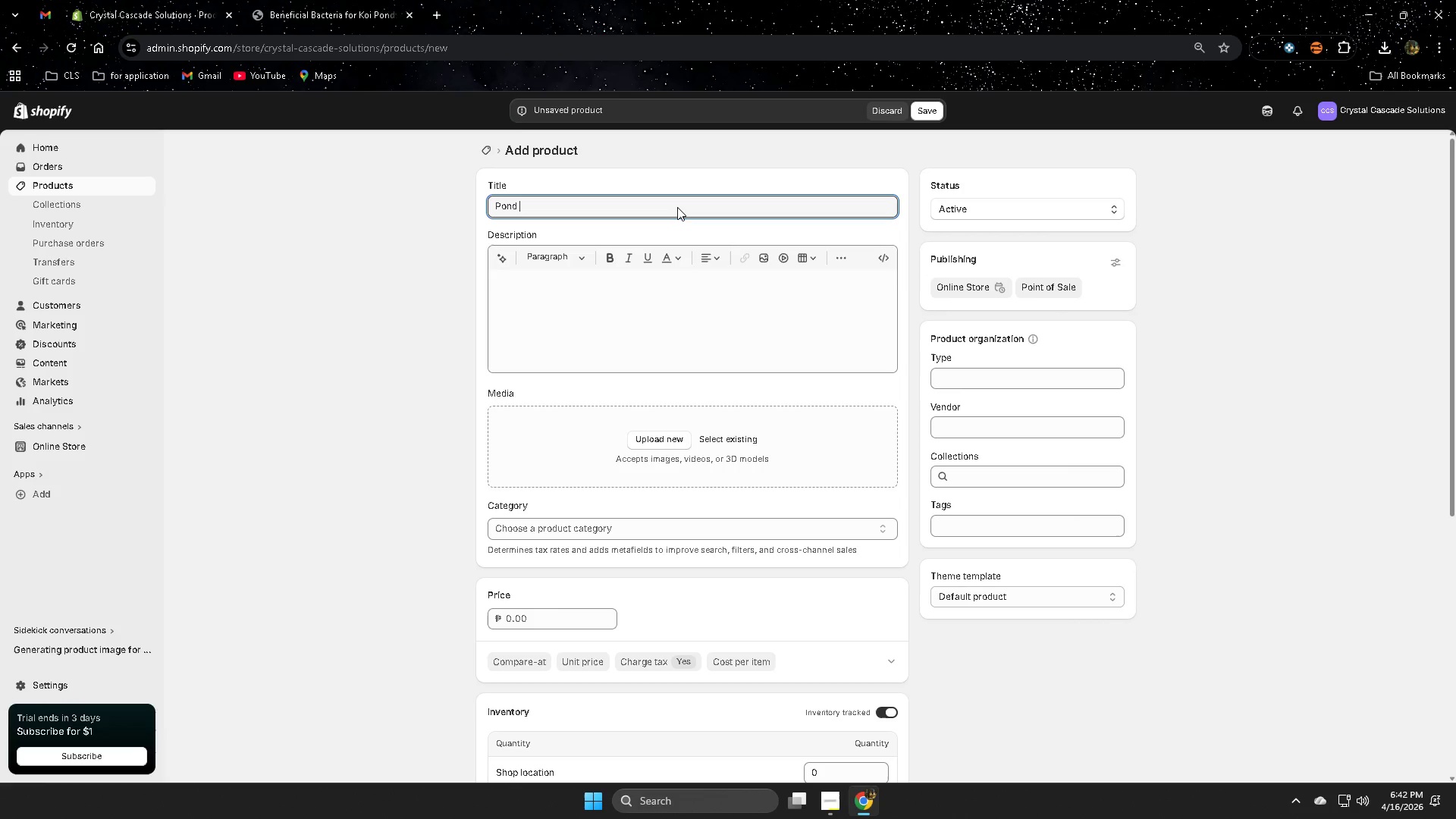 
wait(12.03)
 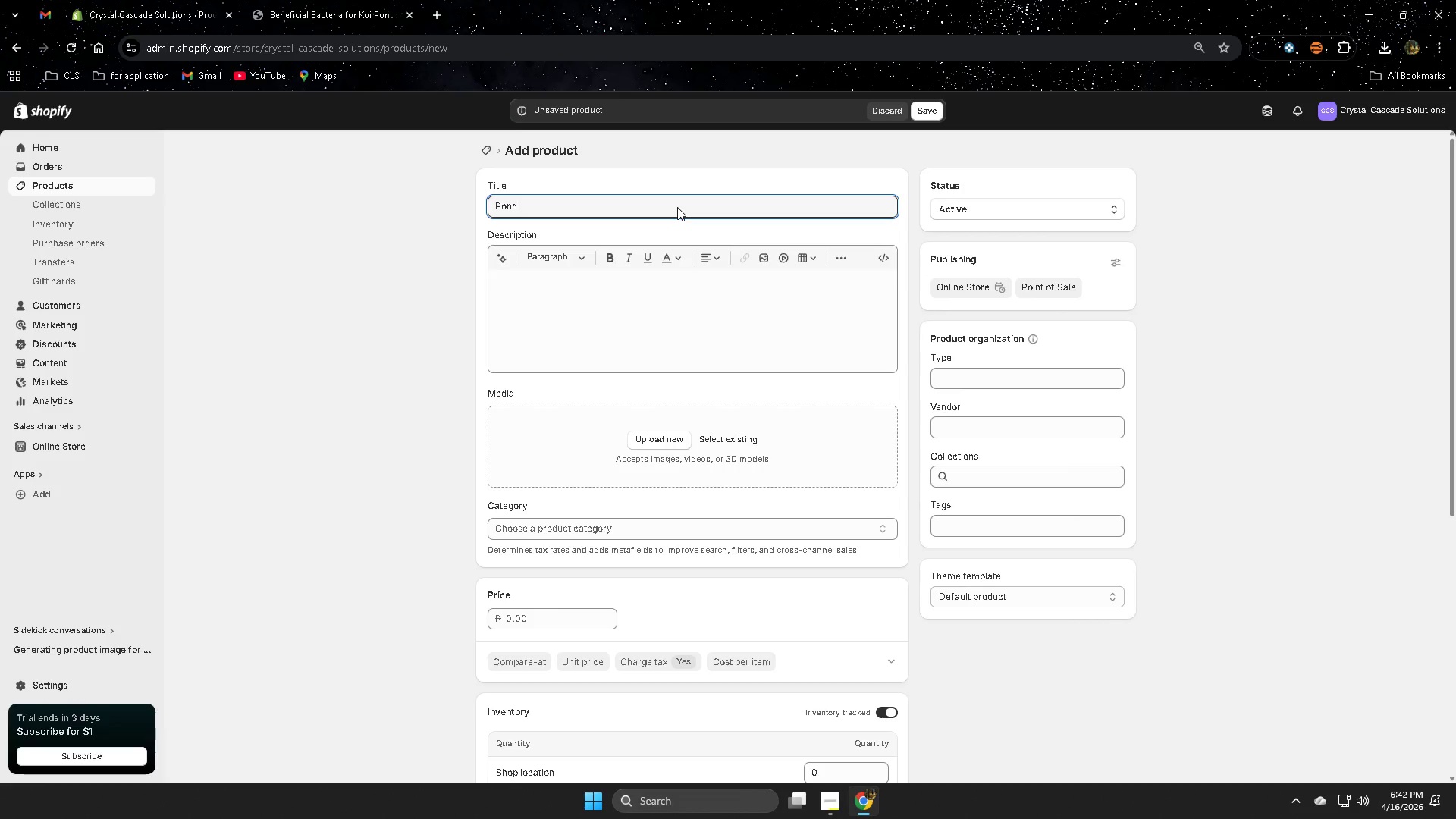 
type(Aeration Booster Kit)
 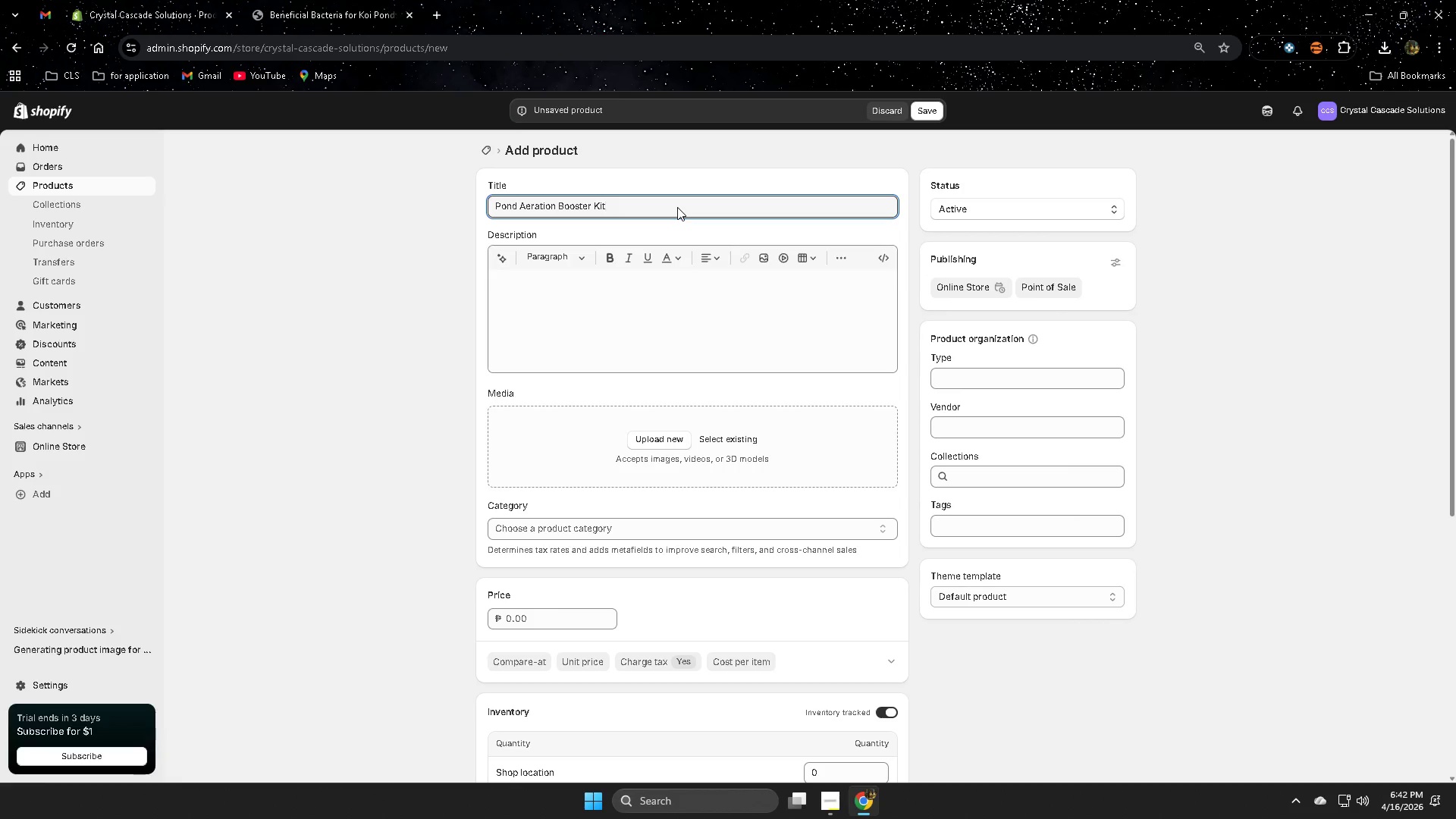 
scroll: coordinate [841, 397], scroll_direction: down, amount: 2.0
 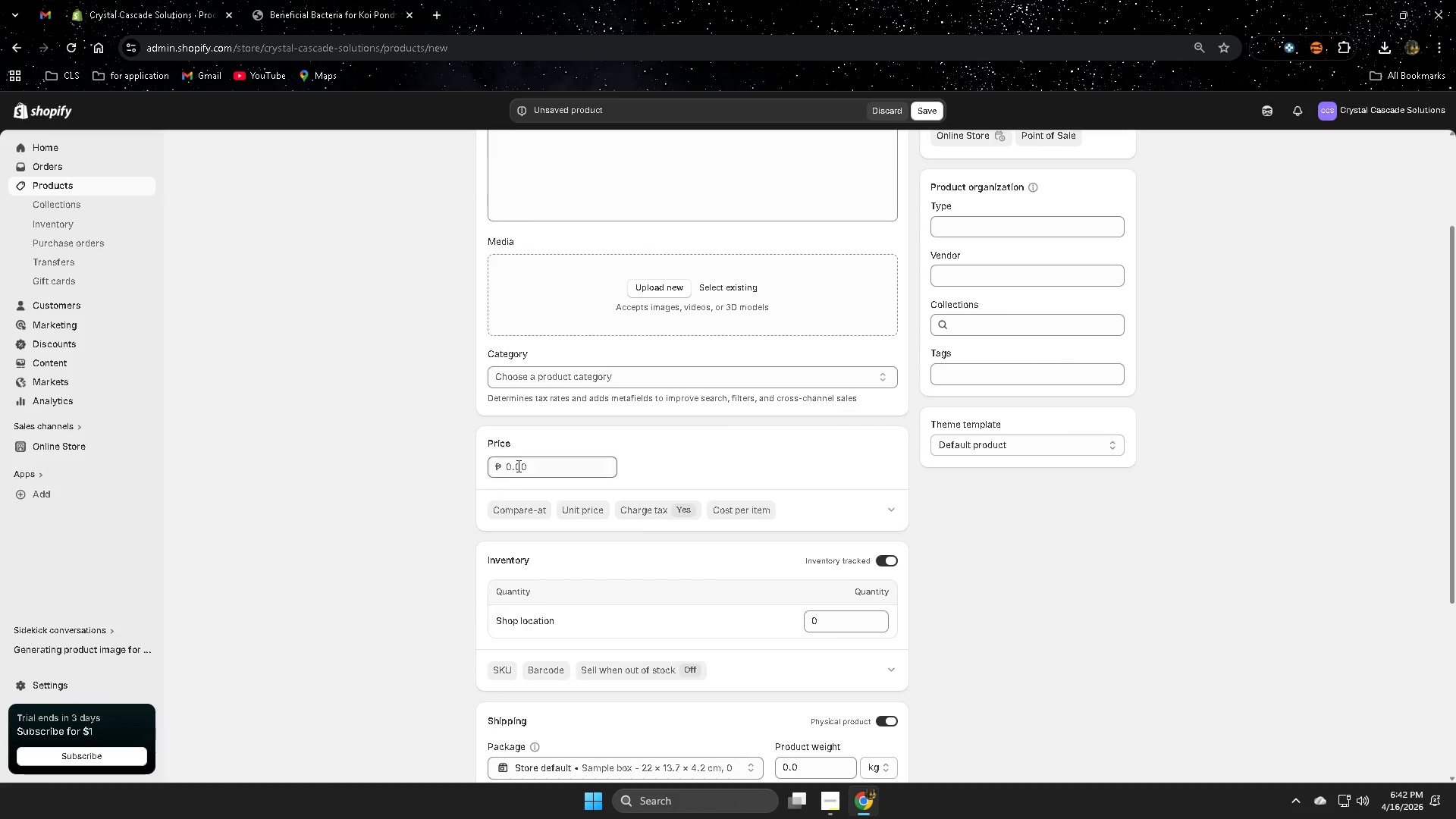 
left_click([517, 465])
 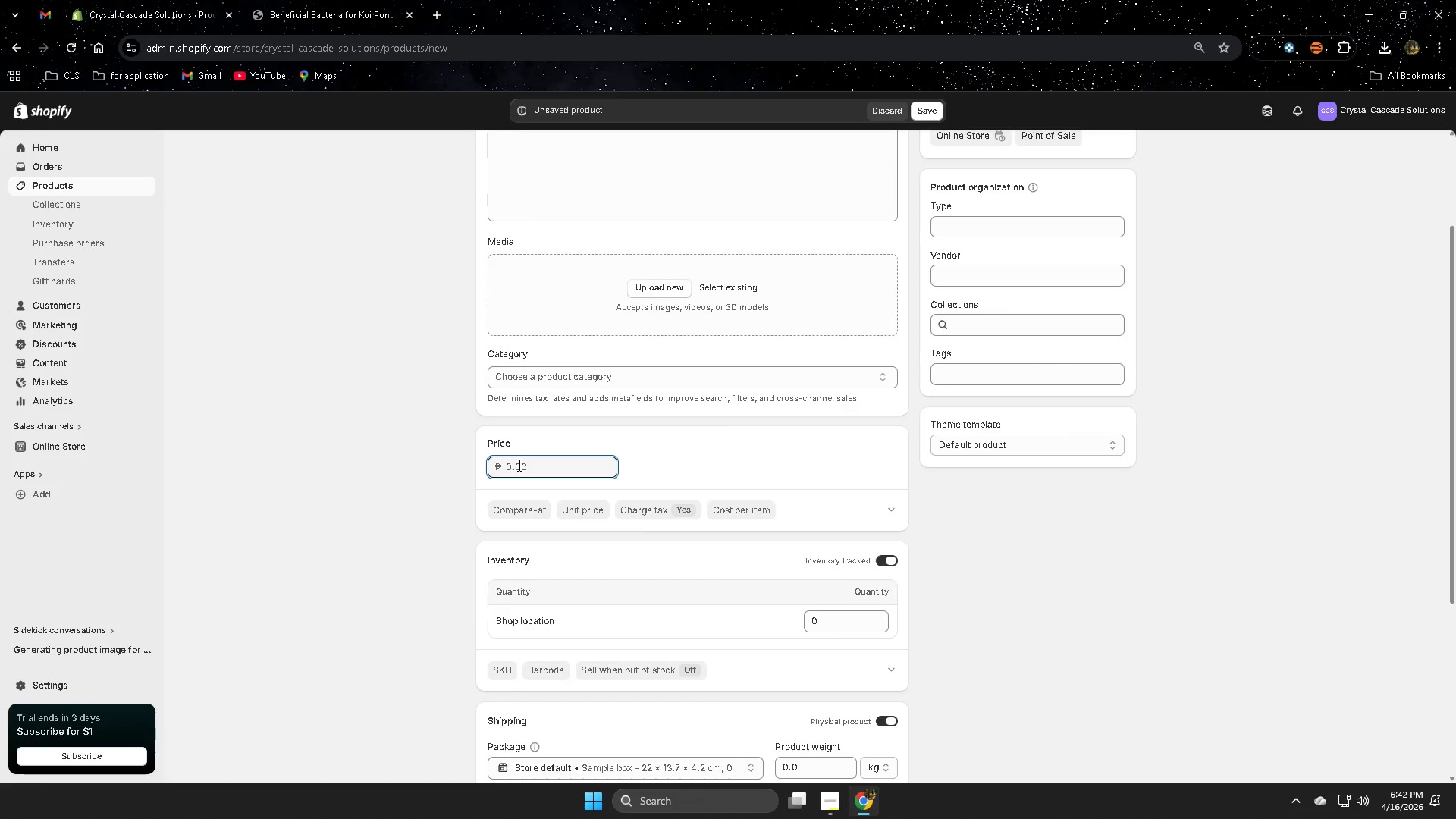 
key(Numpad5)
 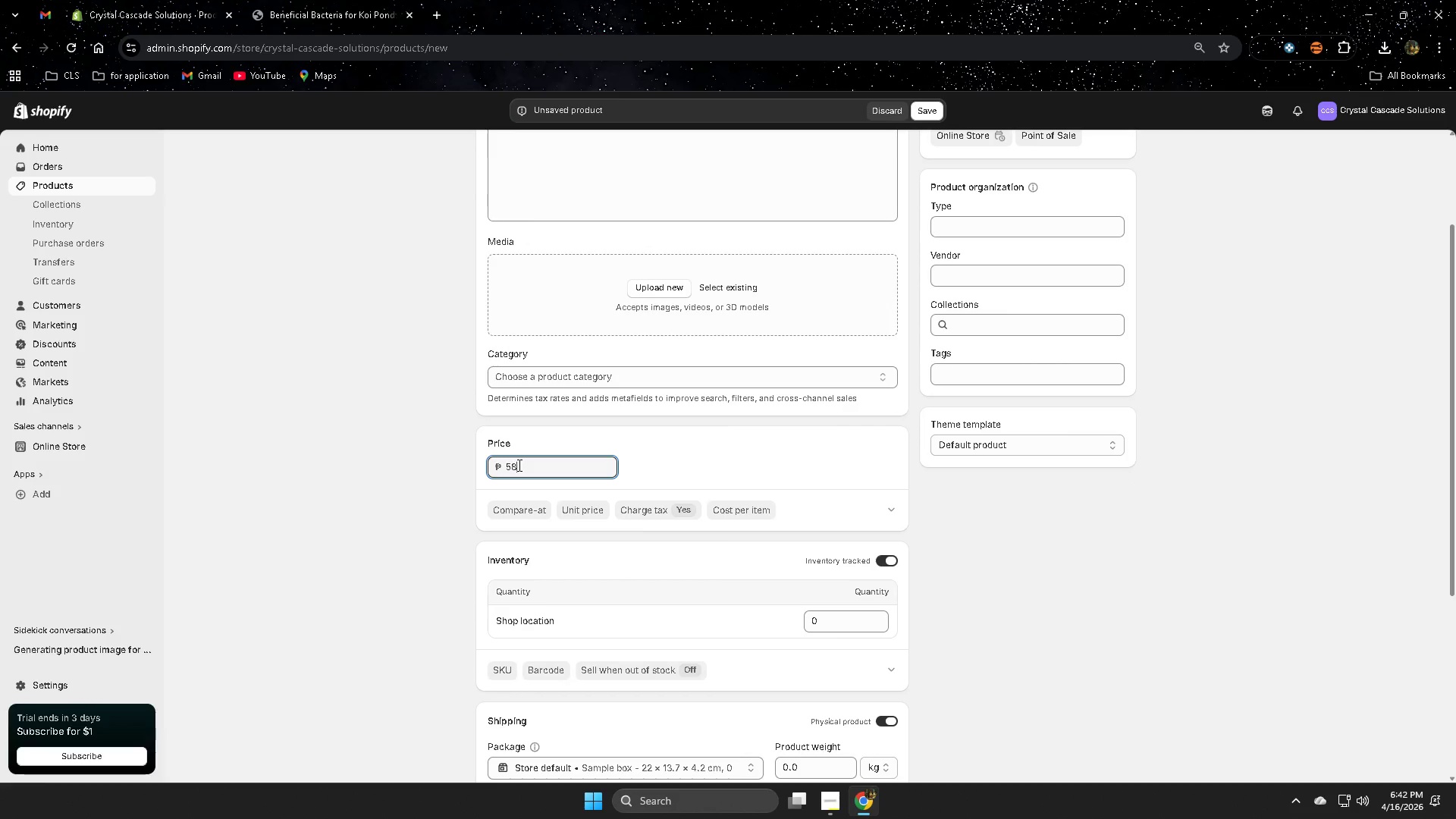 
key(Numpad8)
 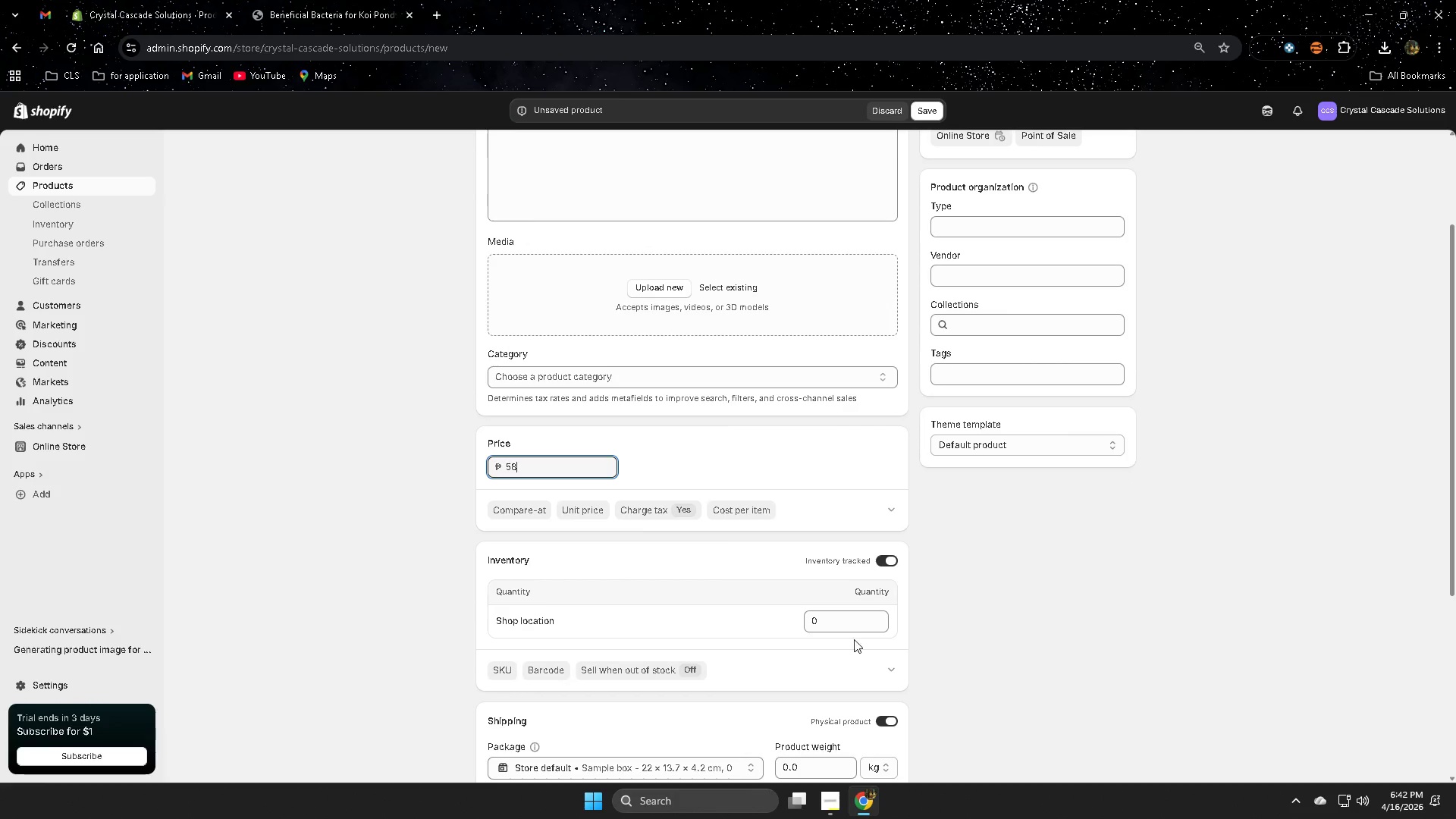 
left_click([842, 625])
 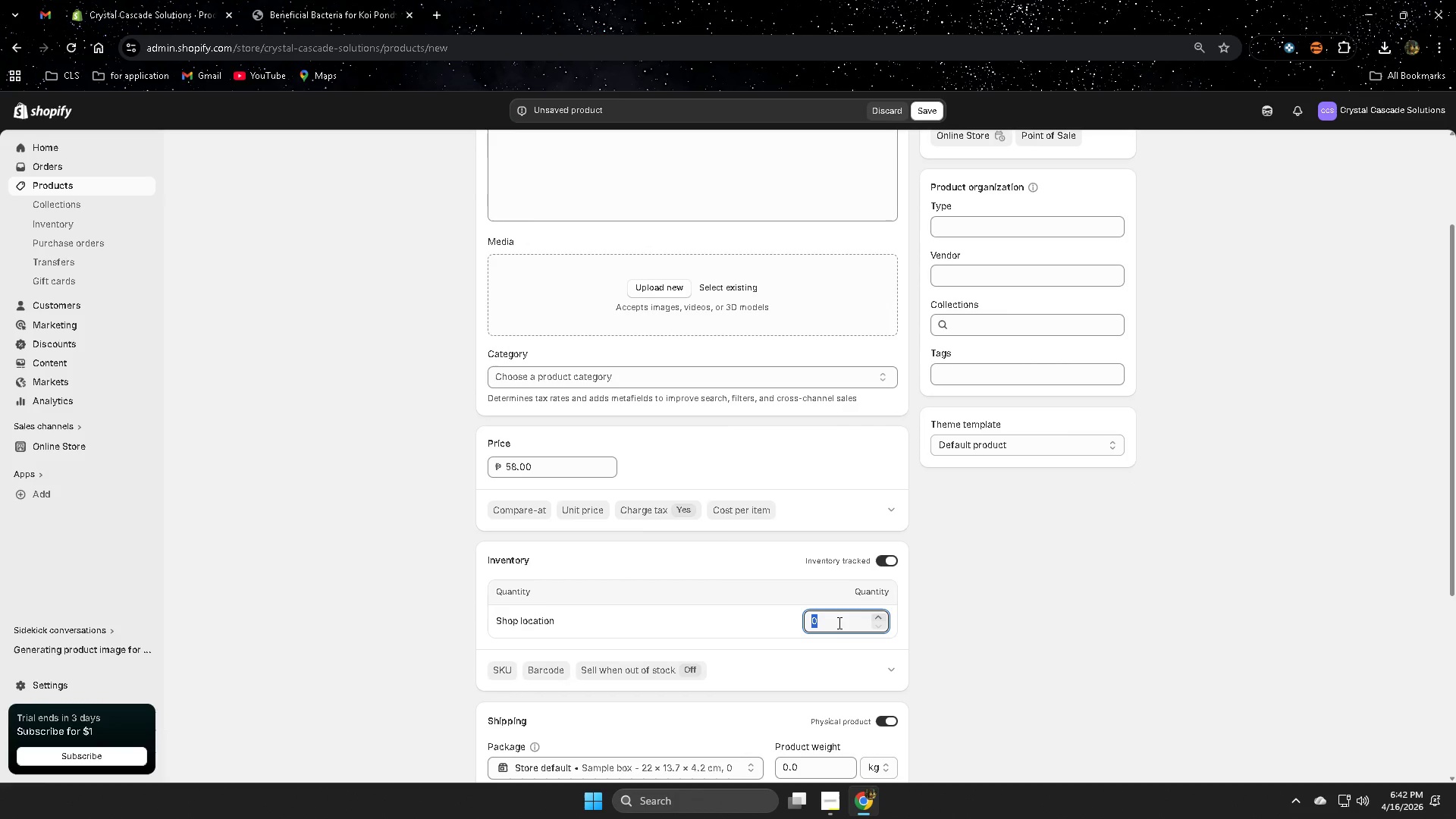 
type(12)
 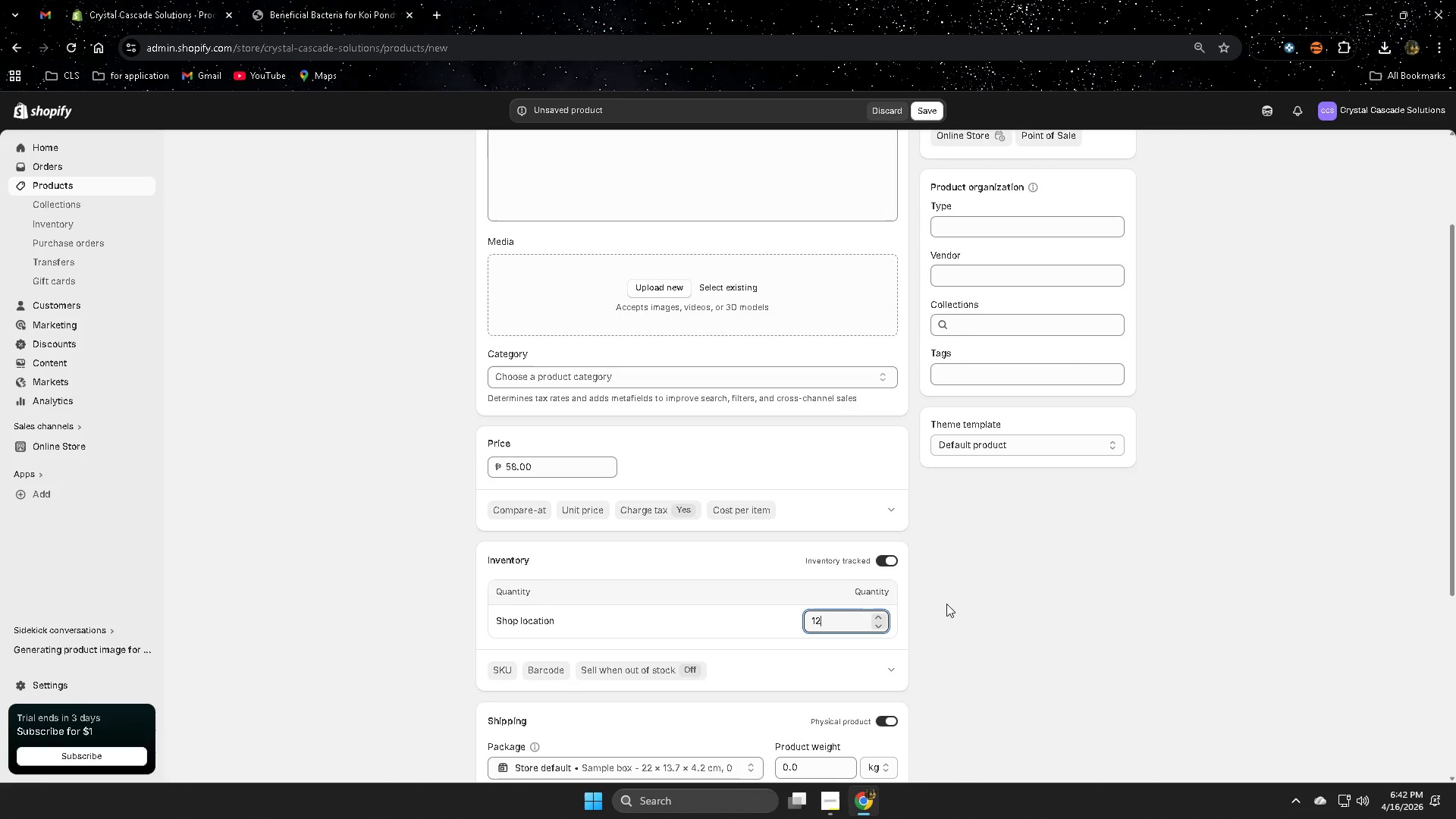 
scroll: coordinate [691, 610], scroll_direction: up, amount: 3.0
 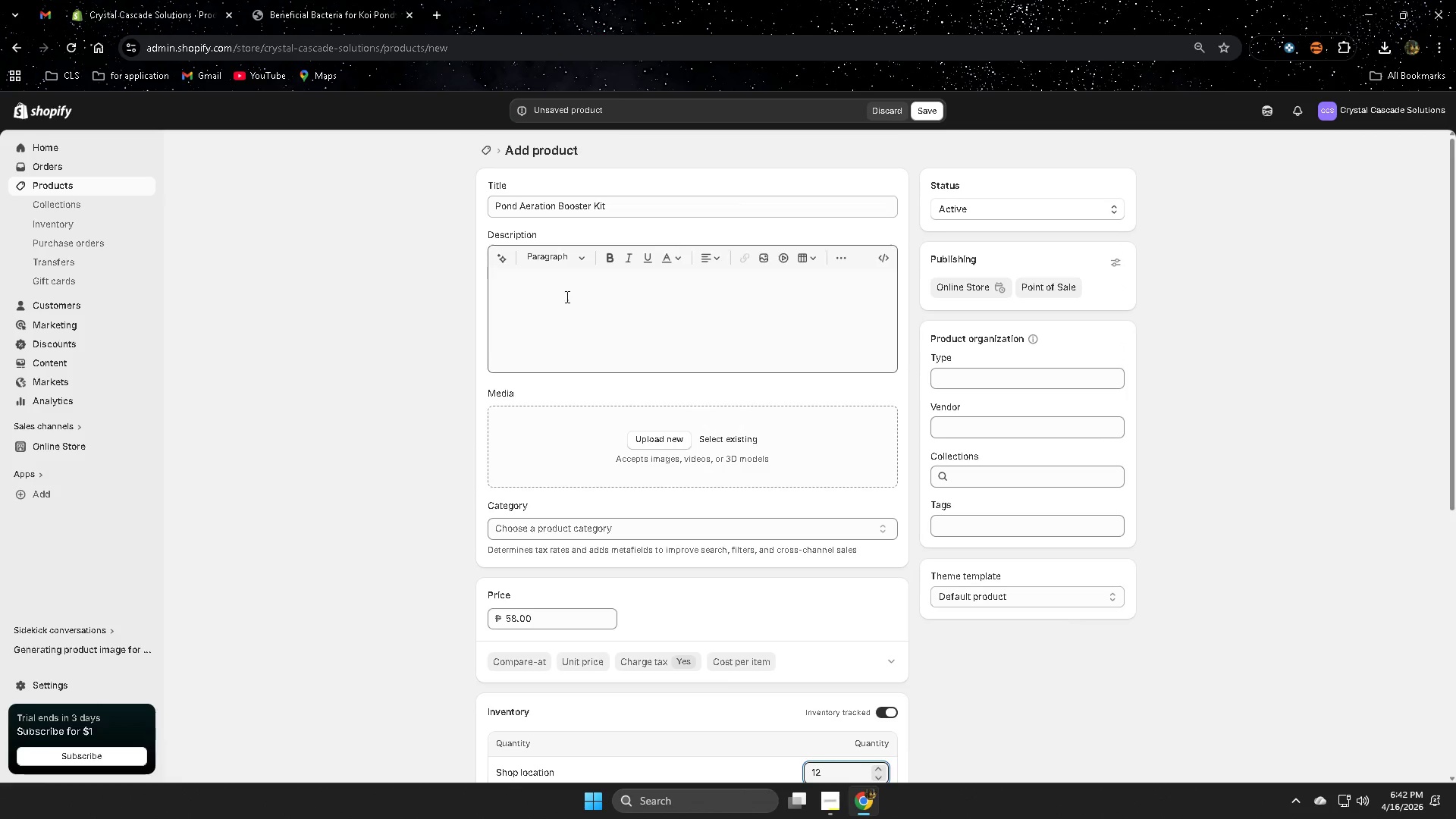 
left_click([562, 293])
 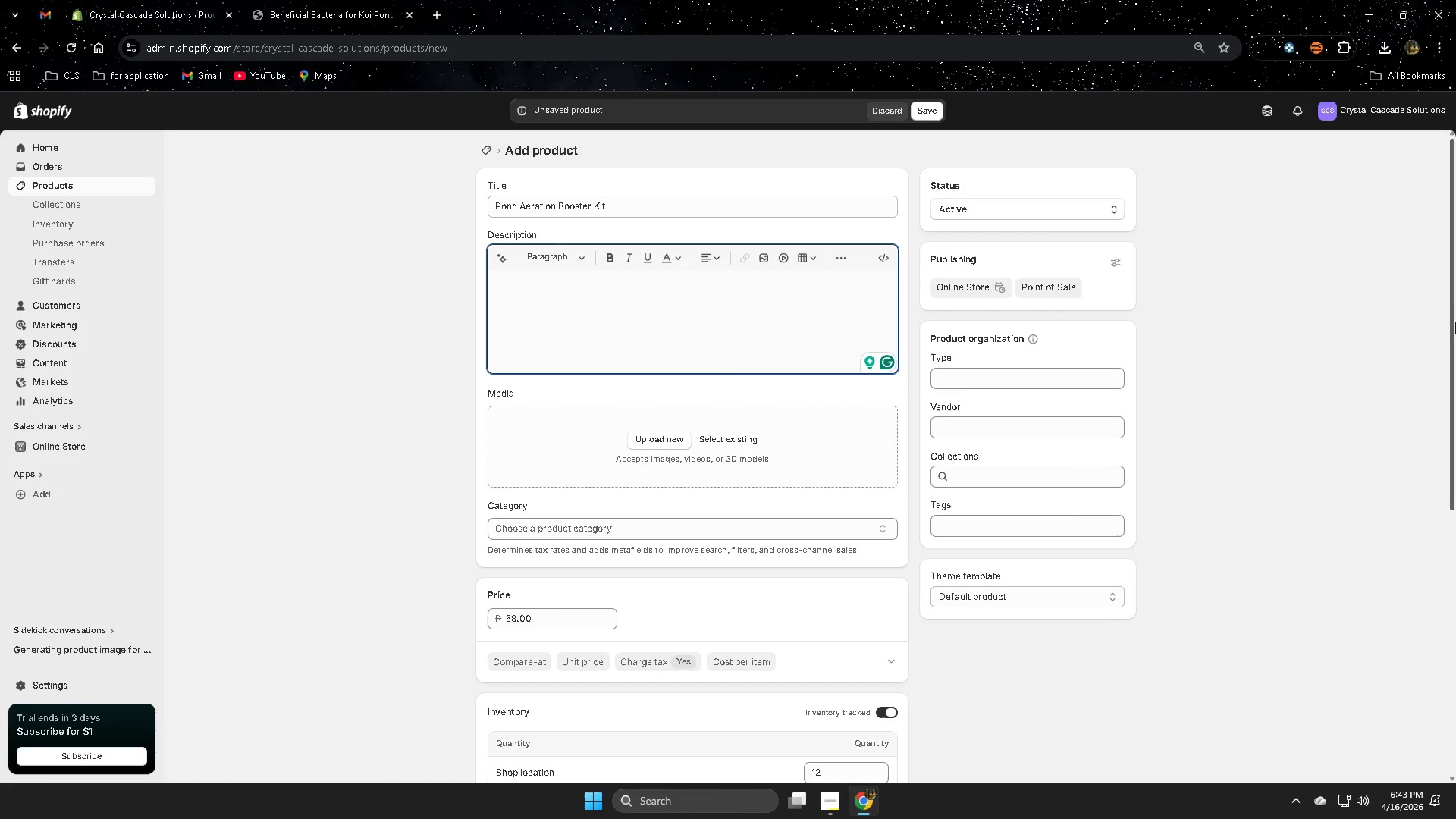 
wait(61.23)
 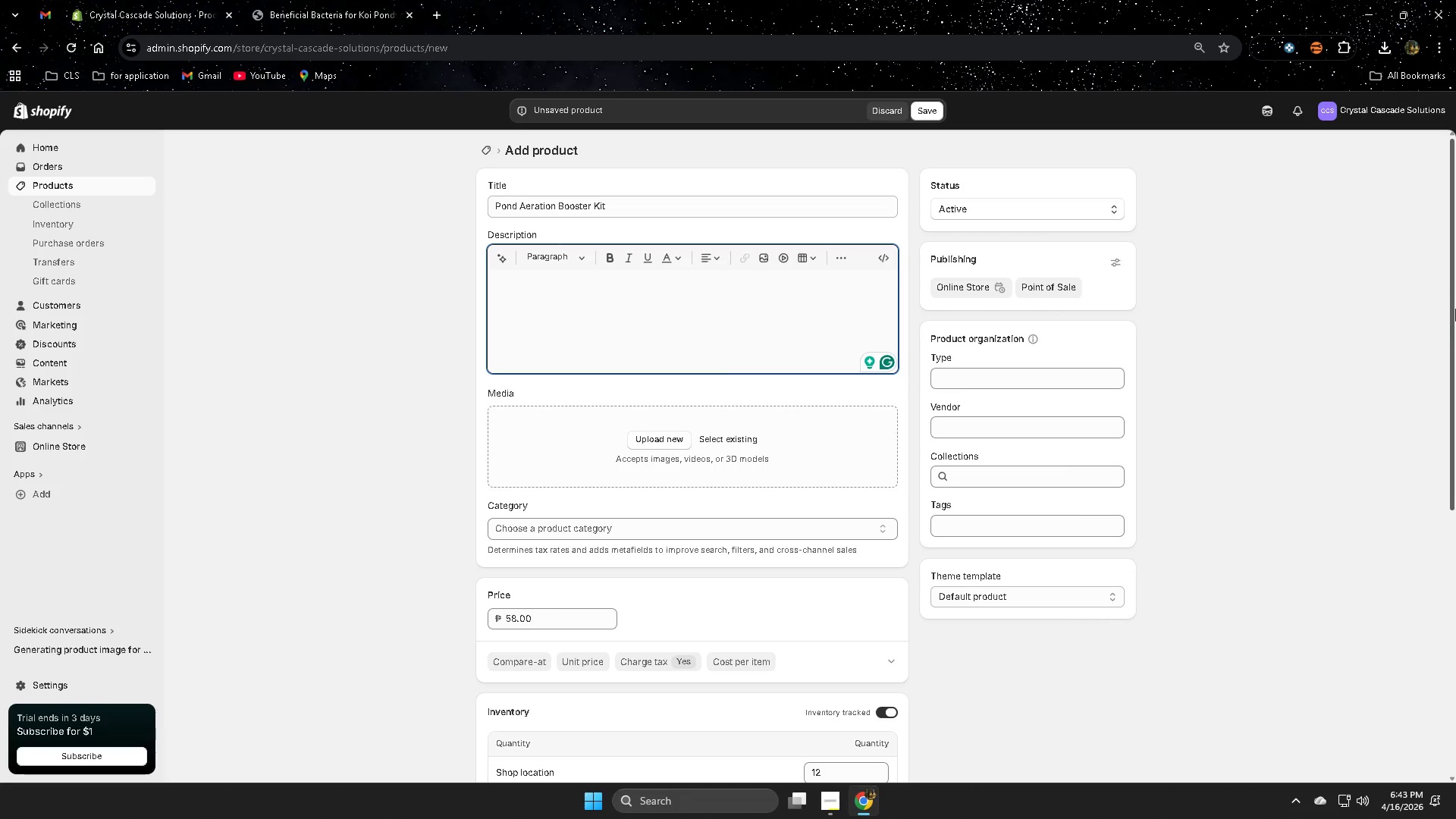 
type(Adequate oxygen levels are critical for koi health and biological)
 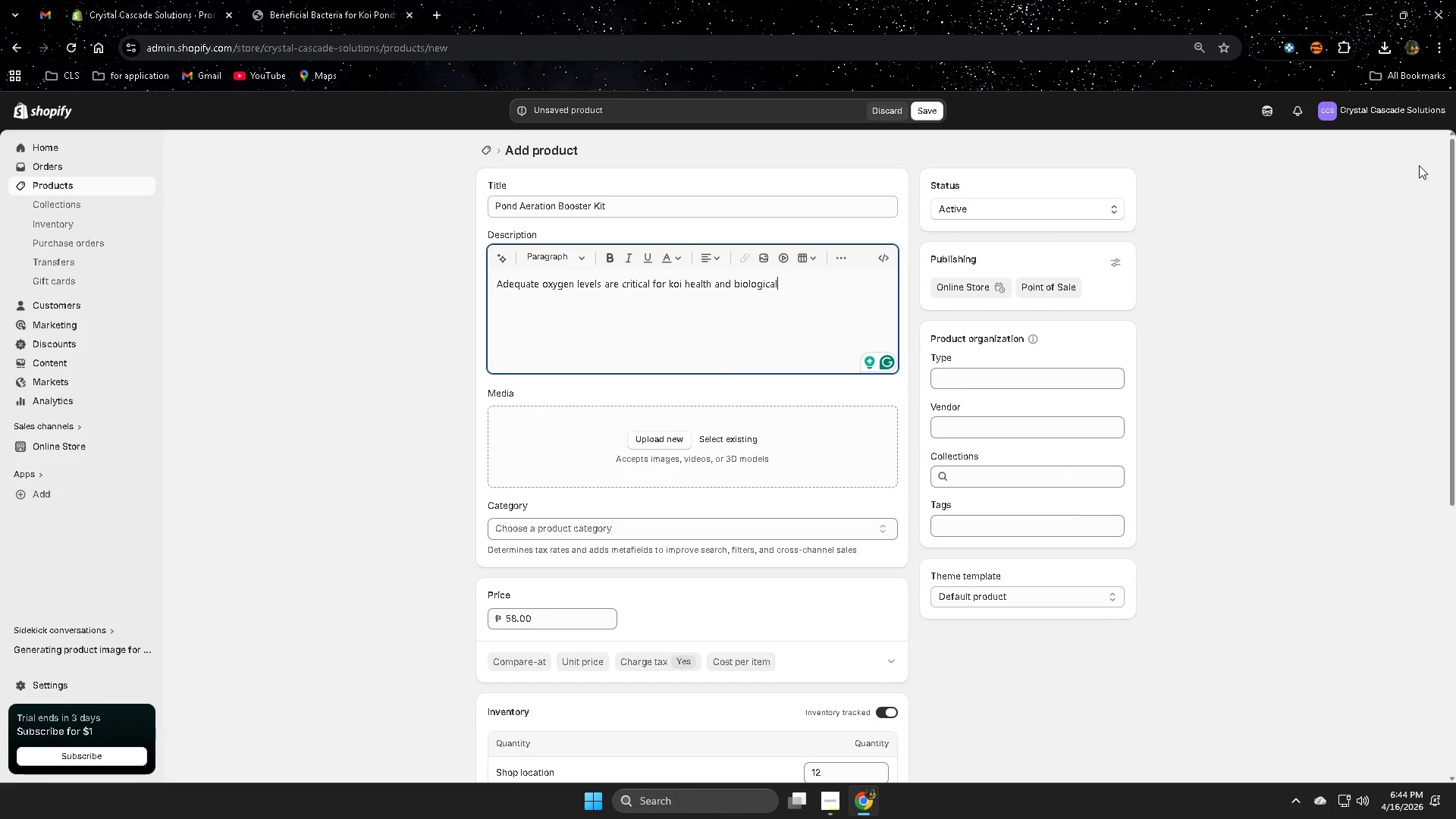 
wait(18.89)
 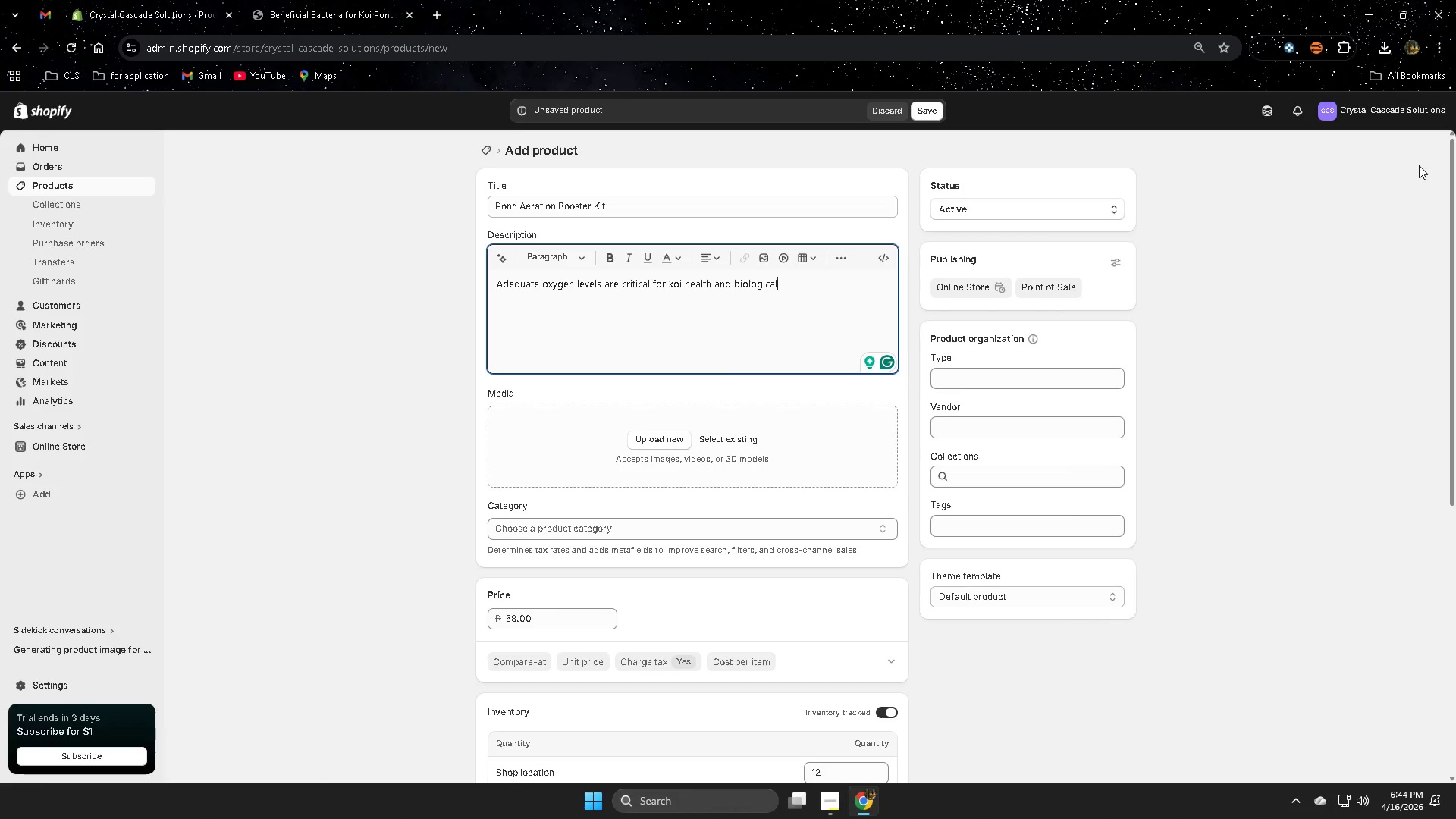 
type( filtration. )
 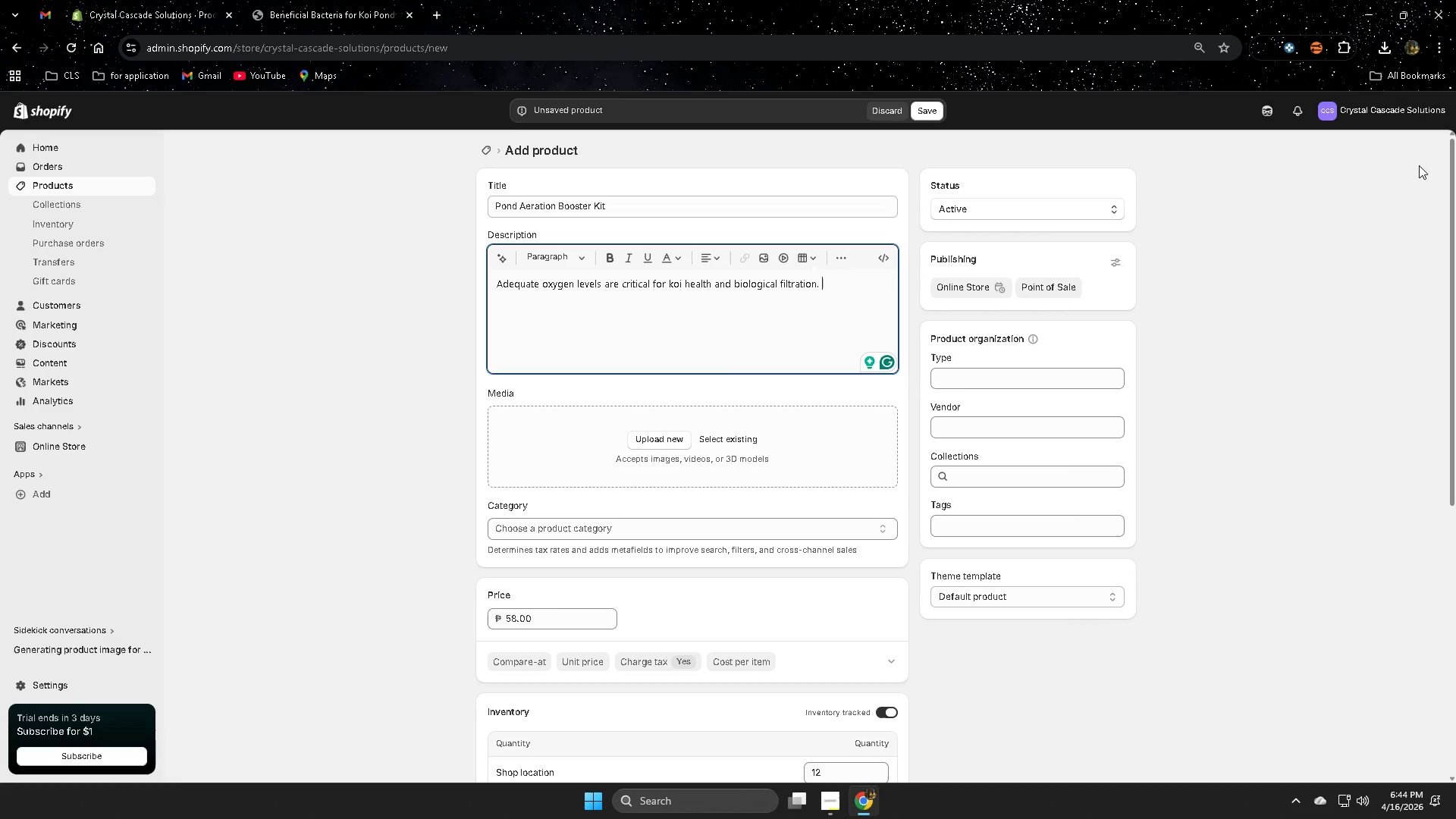 
wait(8.11)
 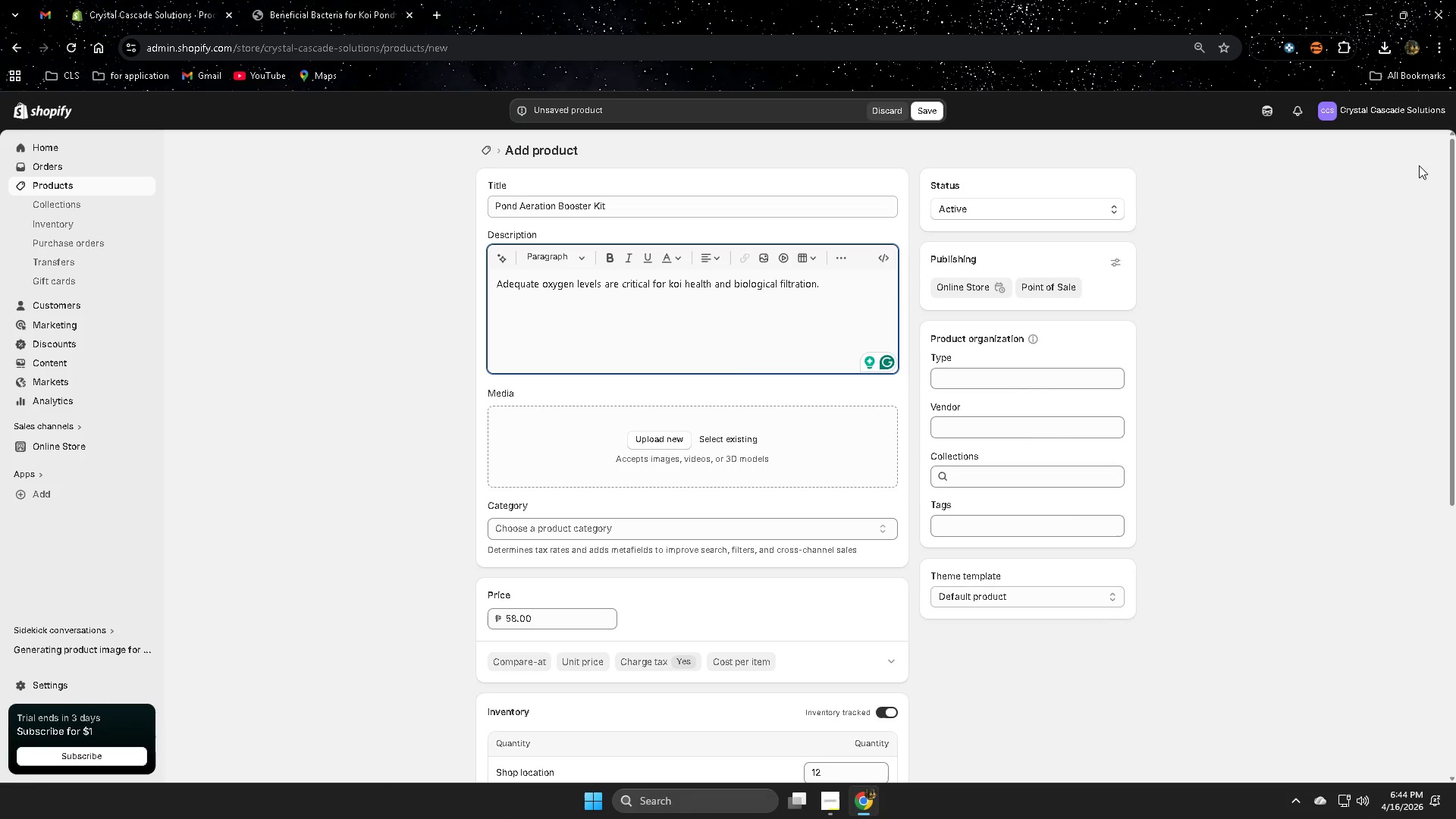 
type(The Pond Aeration )
 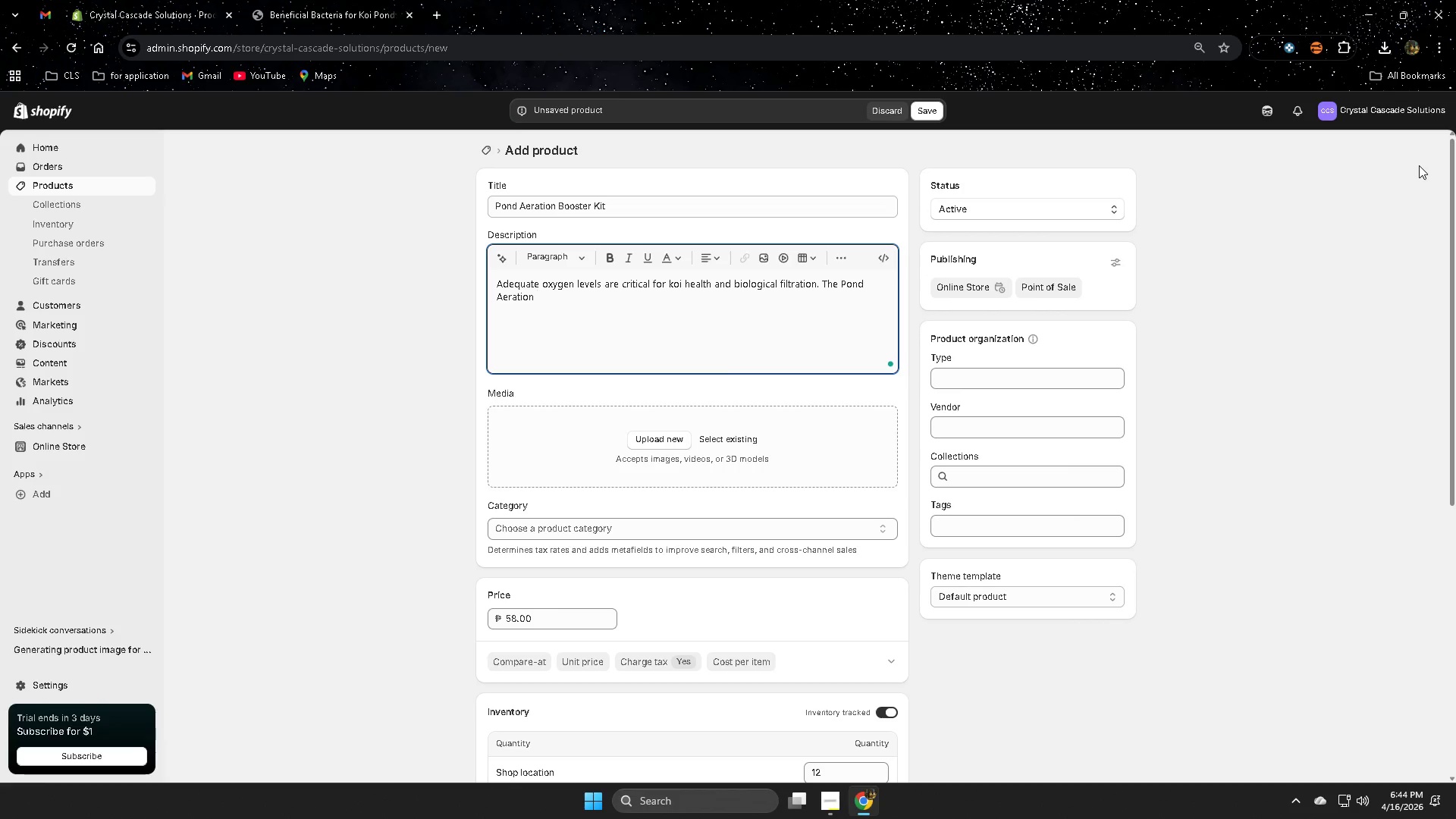 
wait(6.11)
 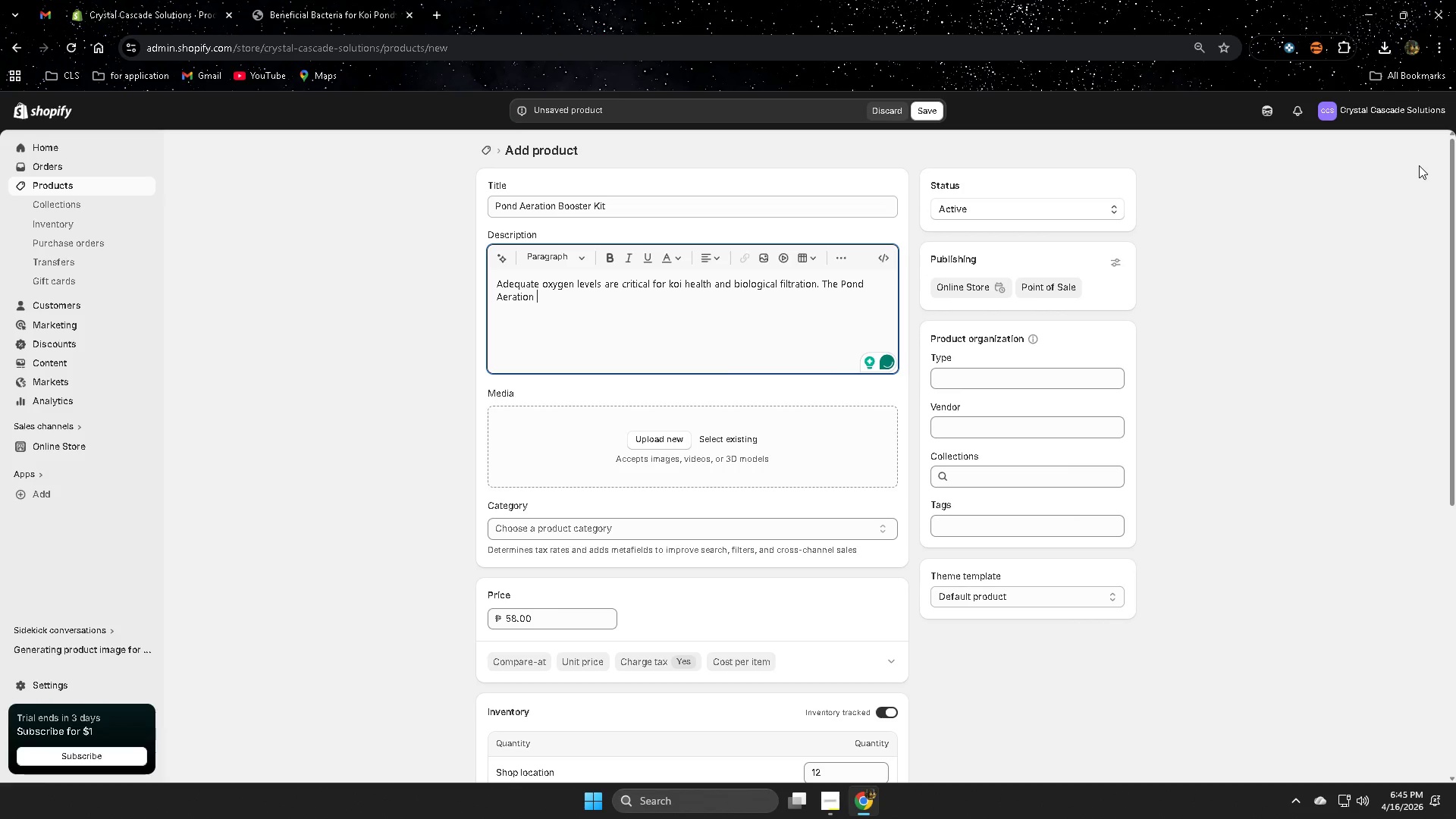 
type(Booster Kit)
 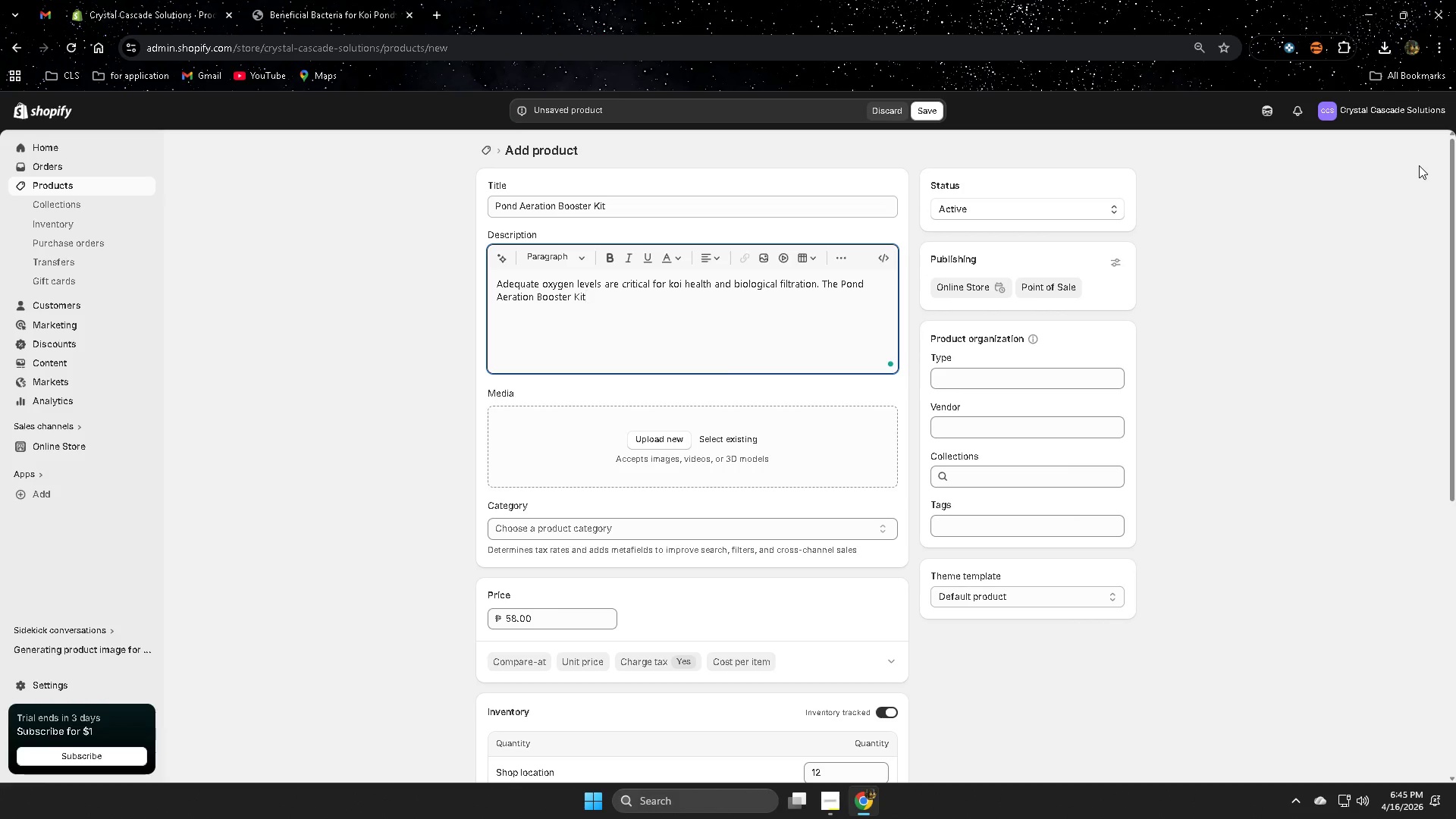 
type( increases)
 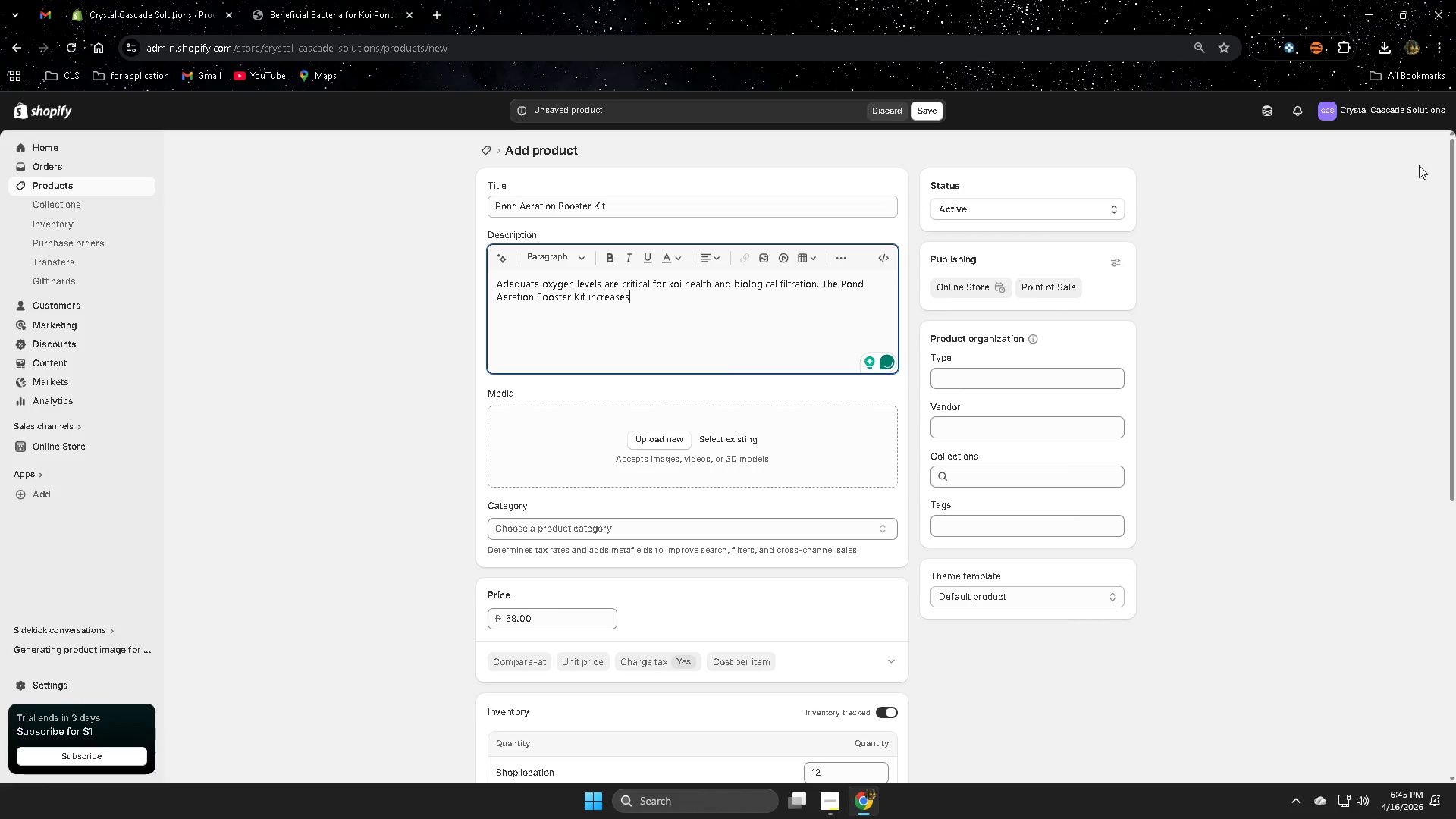 
wait(7.05)
 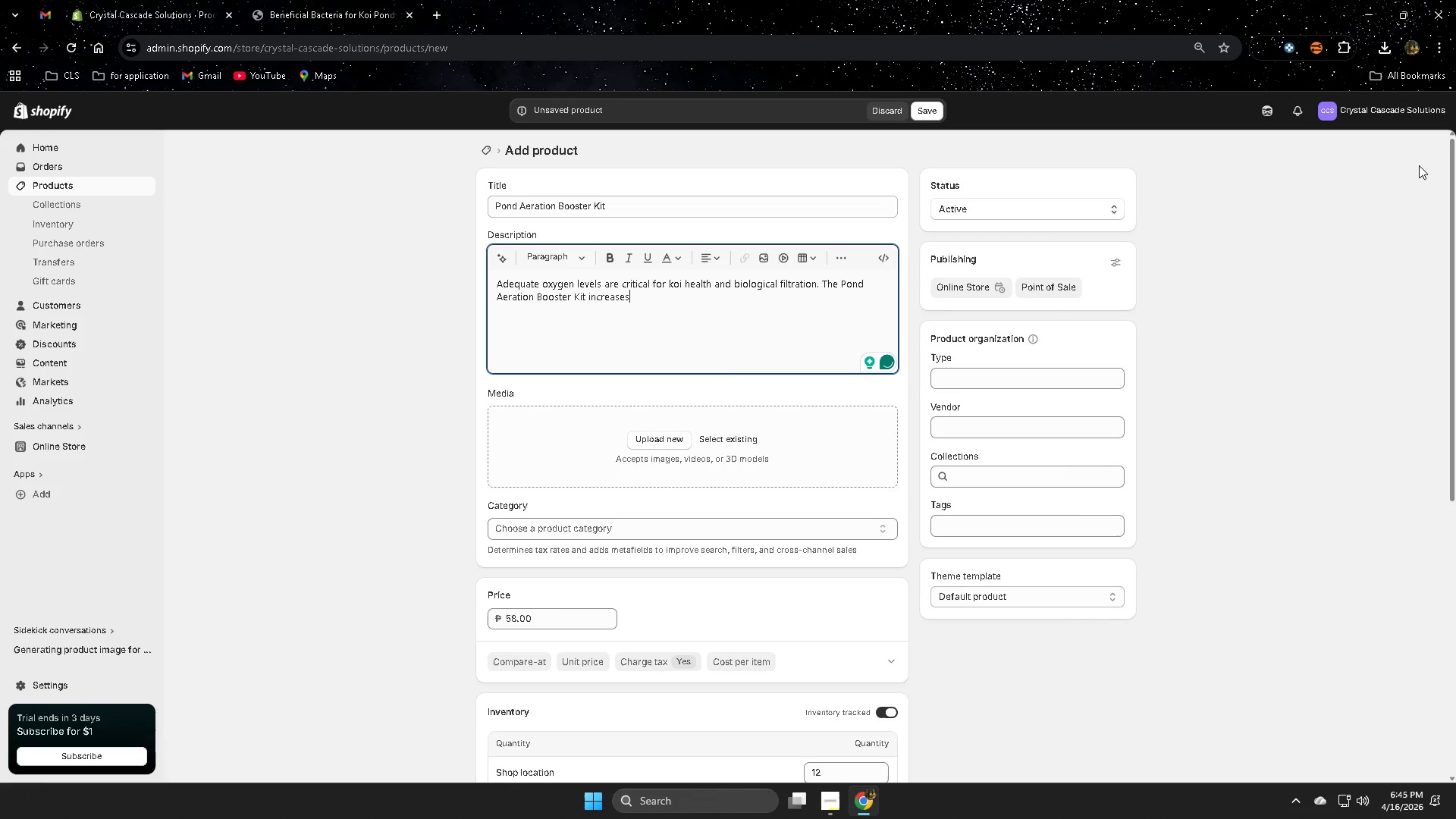 
type( oxygen )
 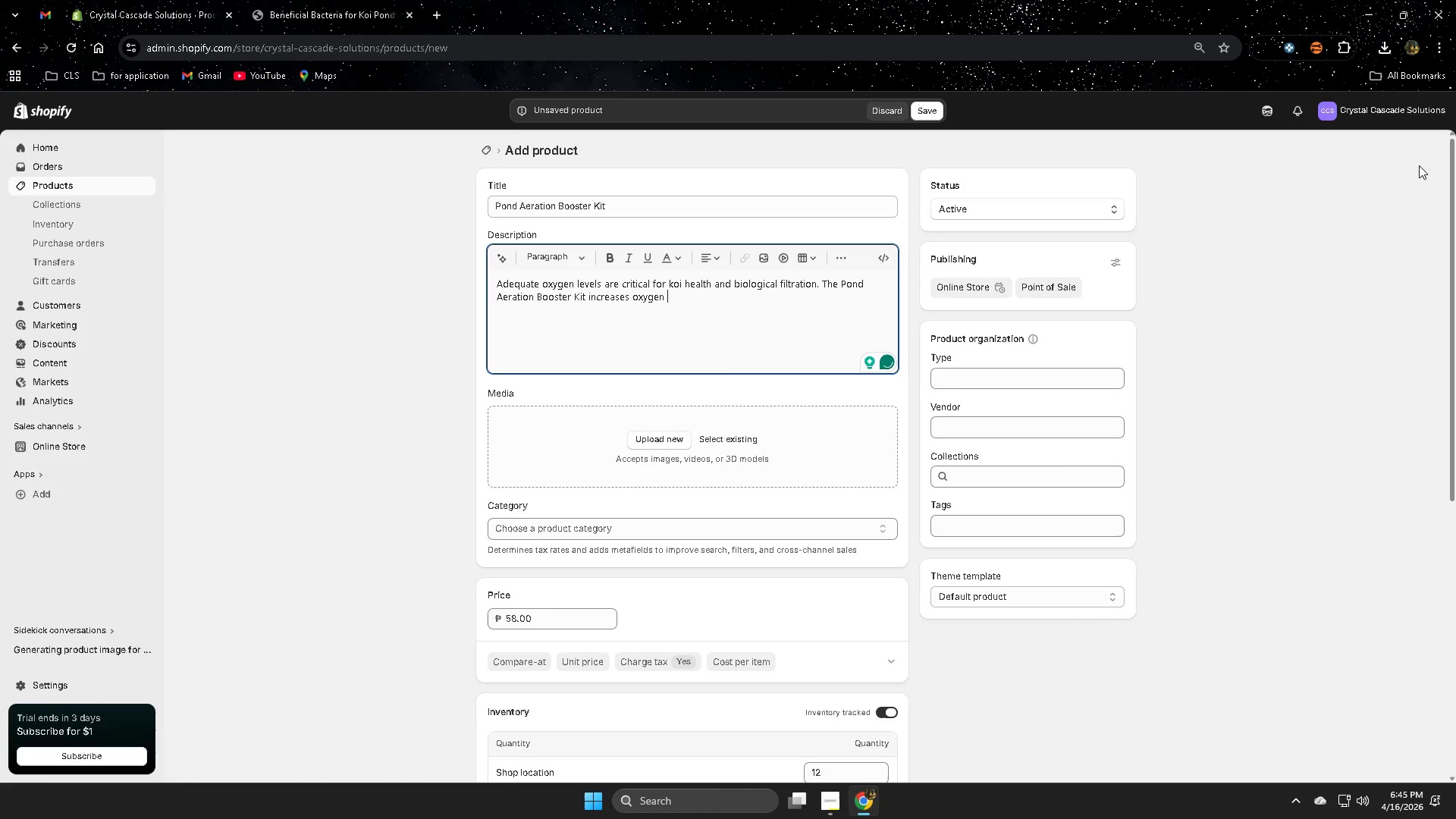 
wait(8.27)
 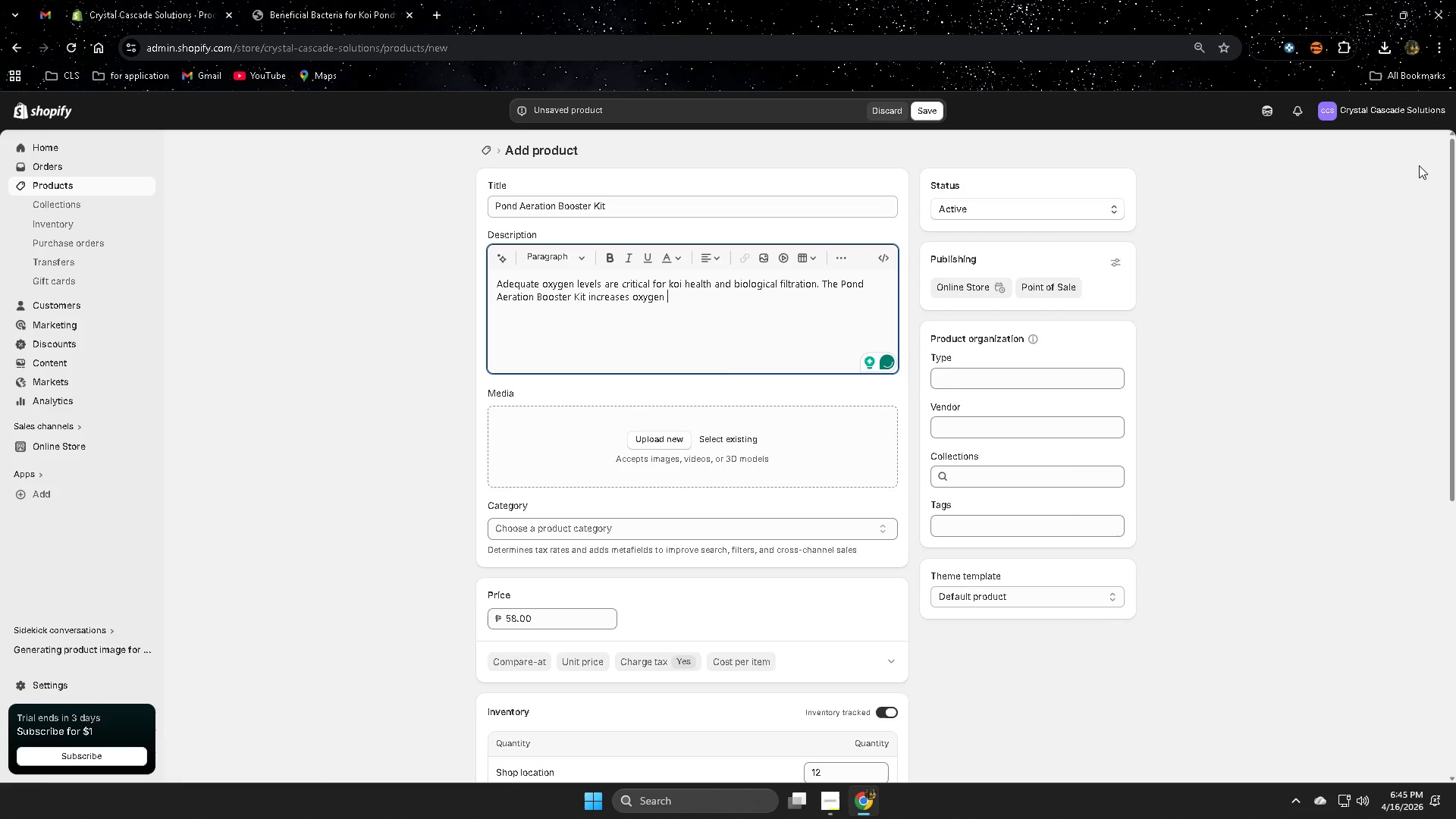 
type(circulation throughout the pond while improving )
 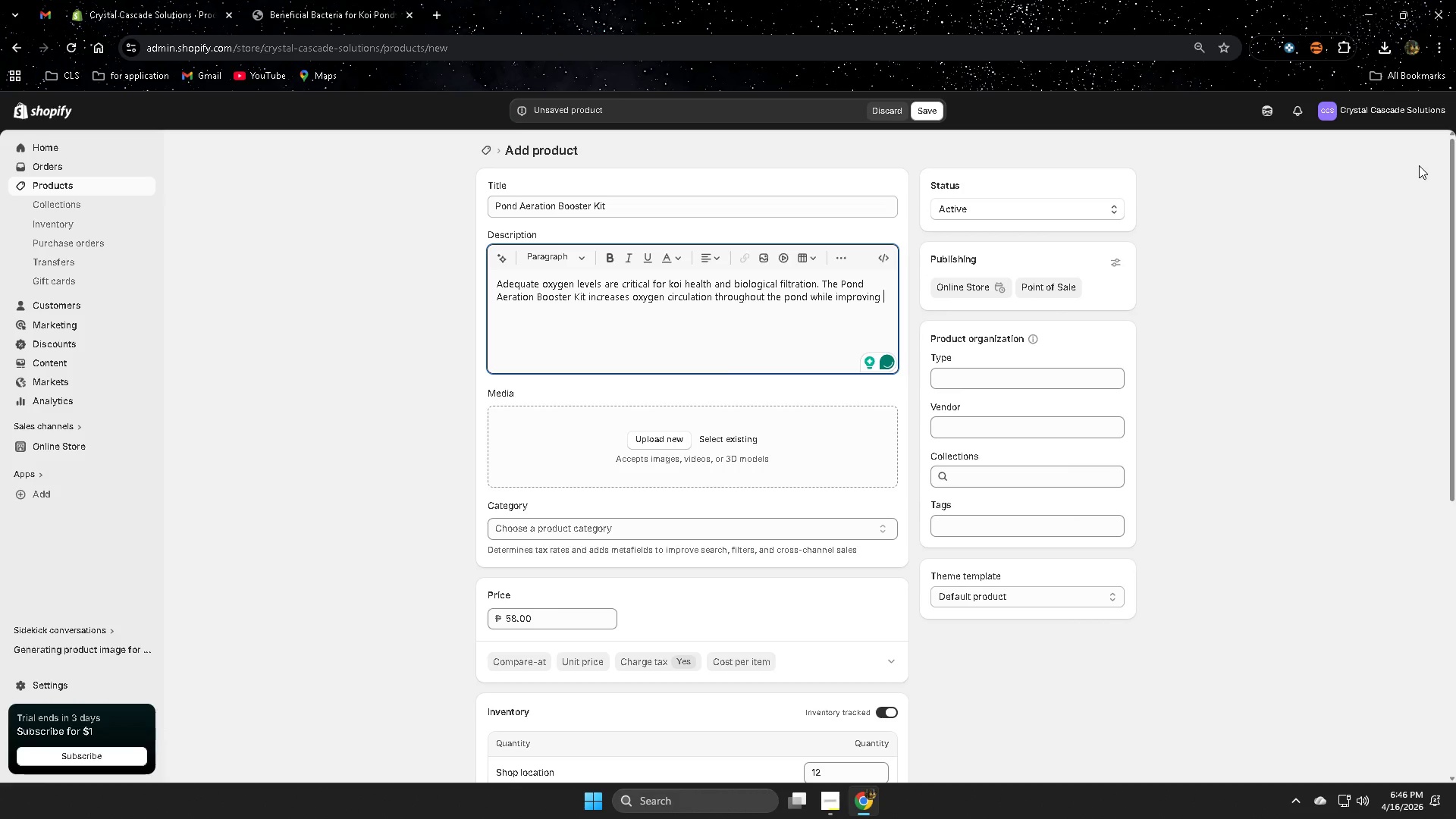 
type(water movement and microbial)
 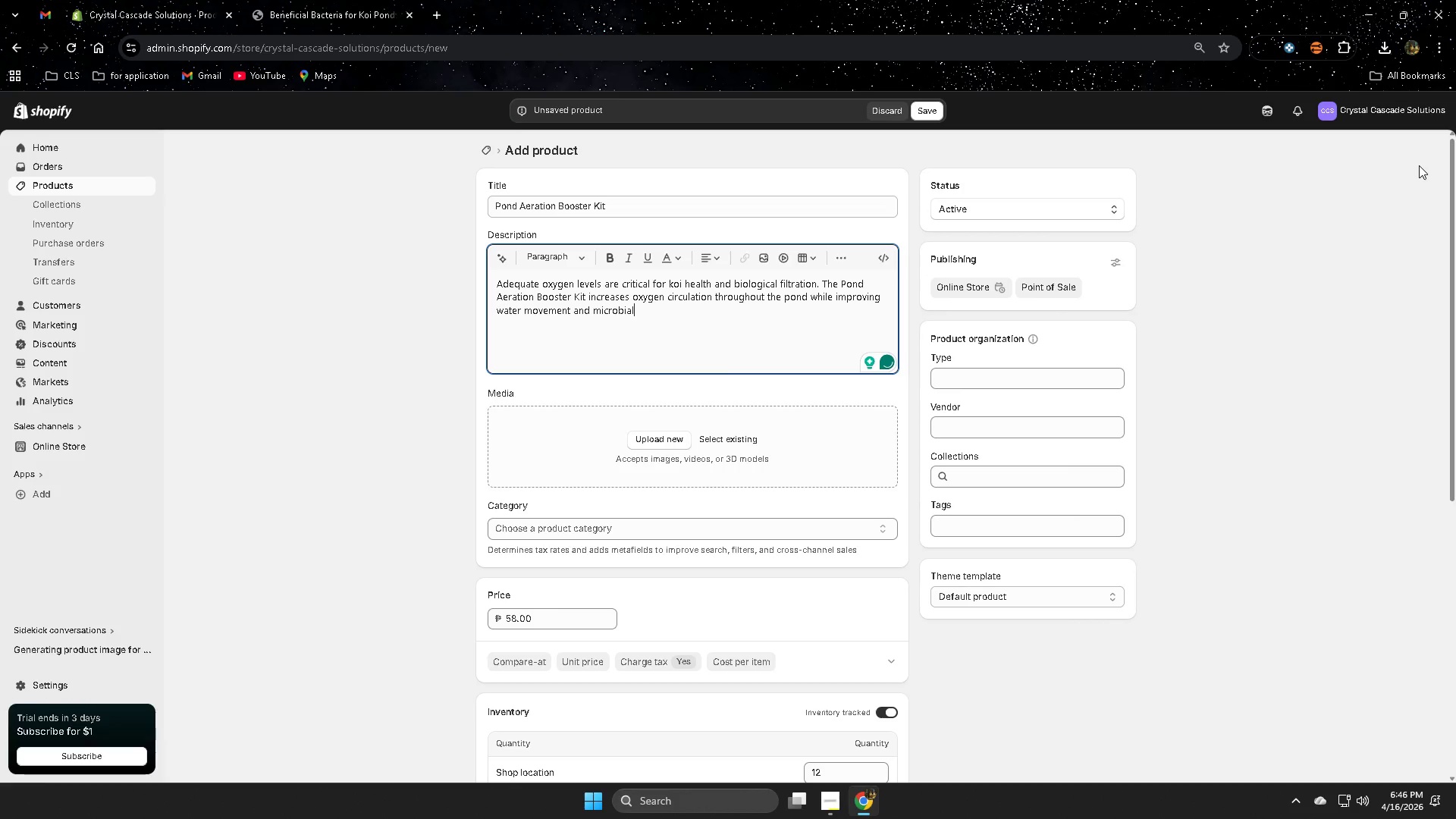 
type( activity.)
 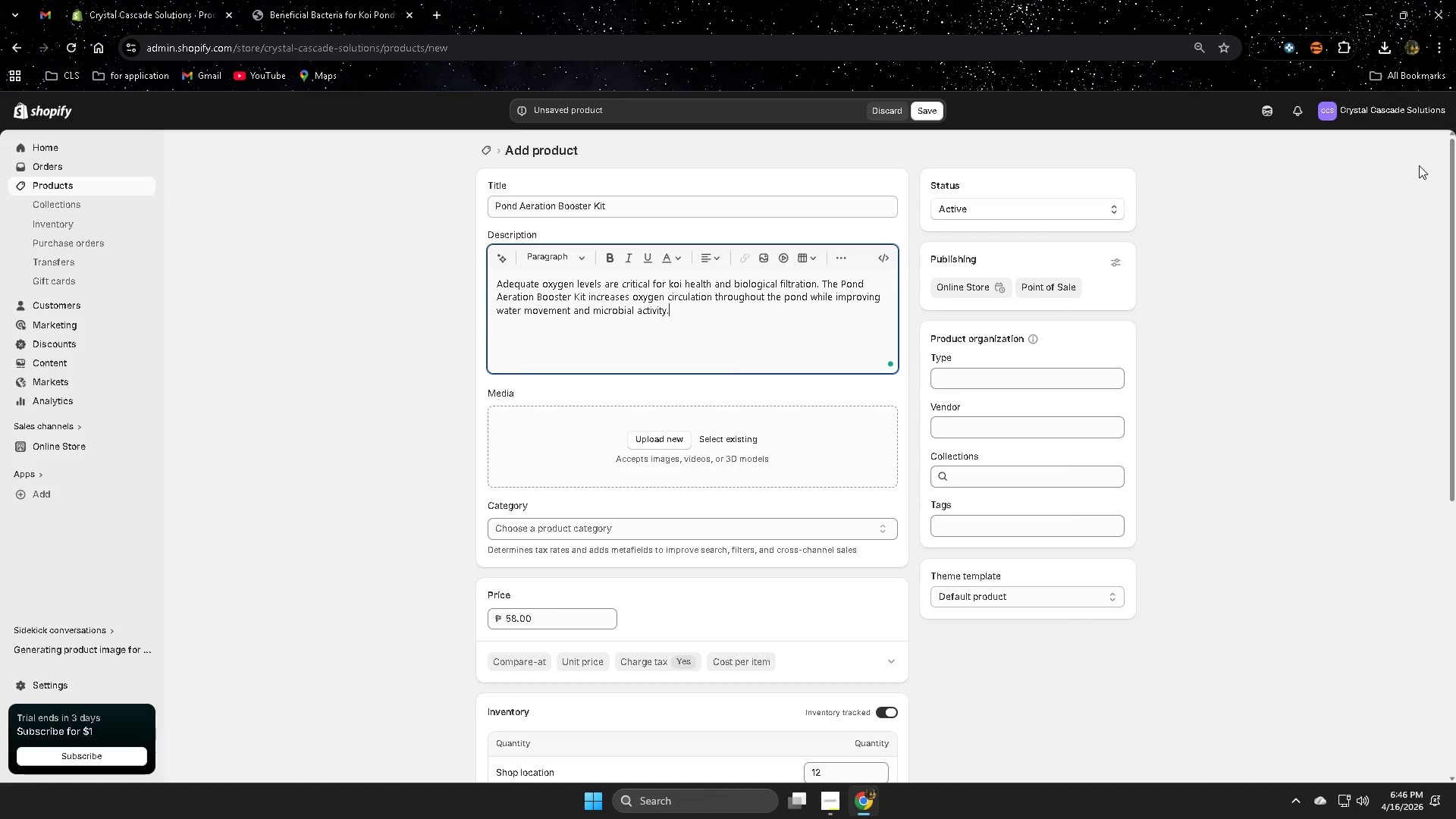 
key(Enter)
 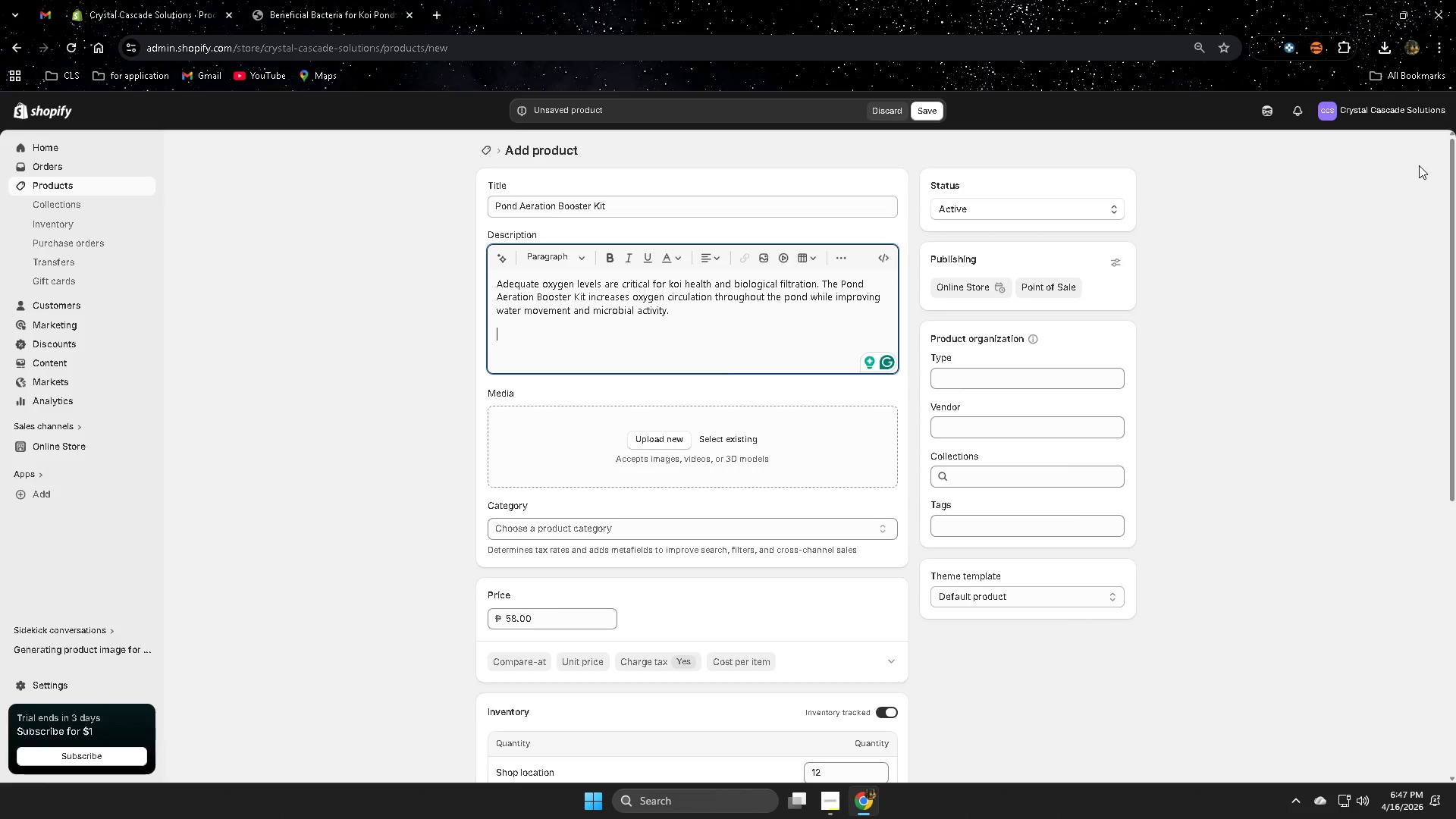 
wait(72.58)
 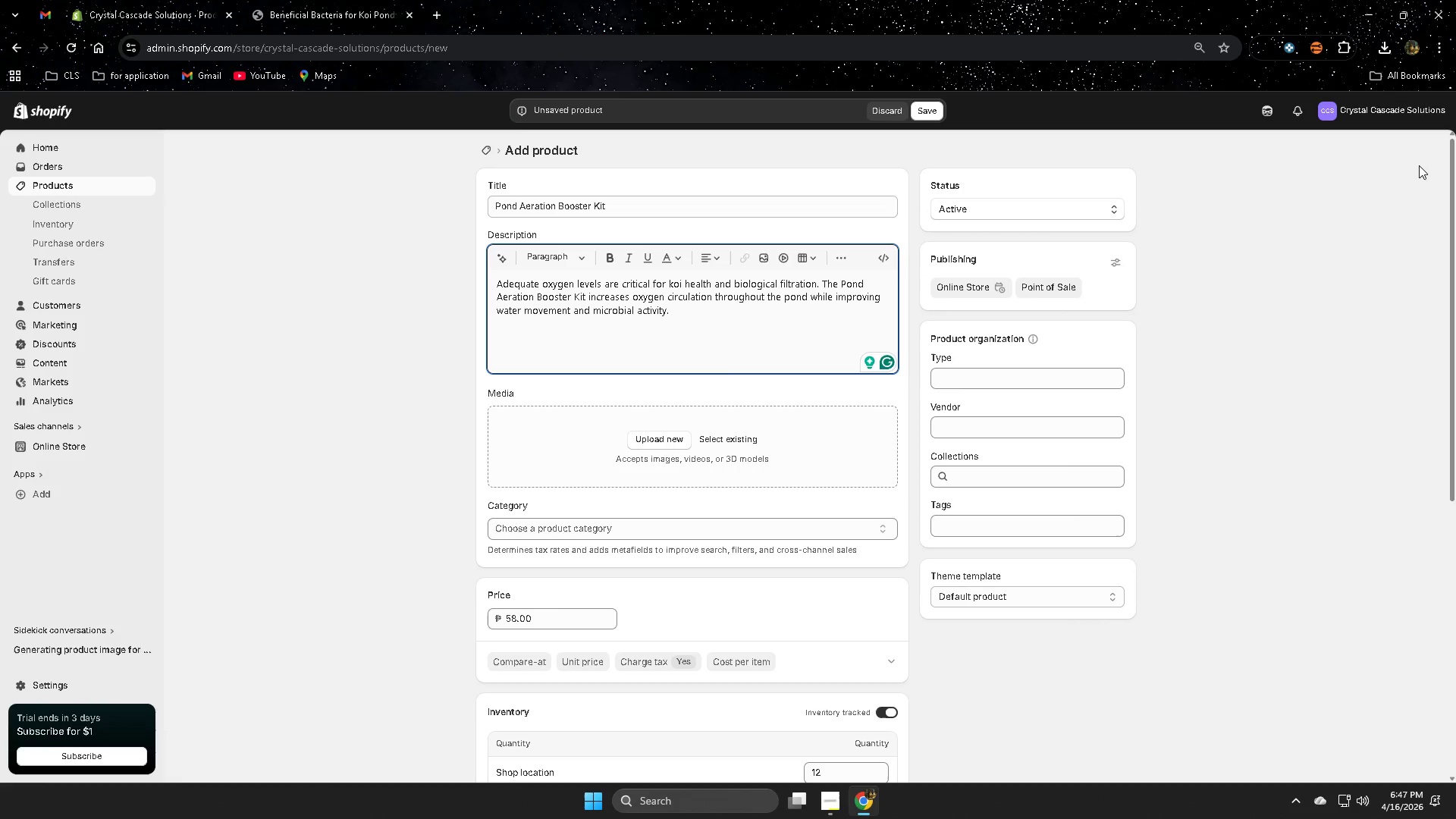 
type(Enhanced aeration reduces algae growth and improves overall water quality.)
 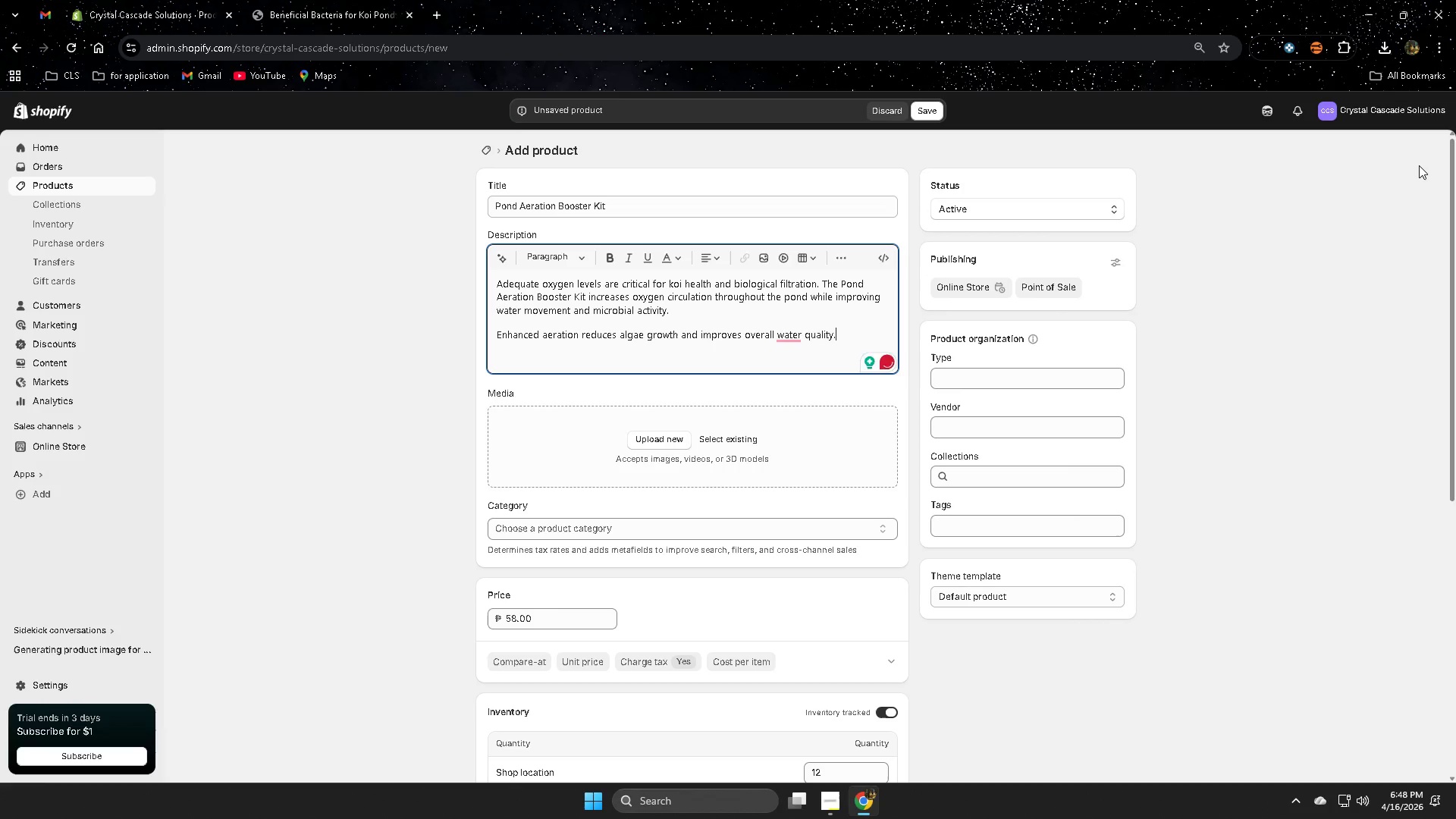 
key(Enter)
 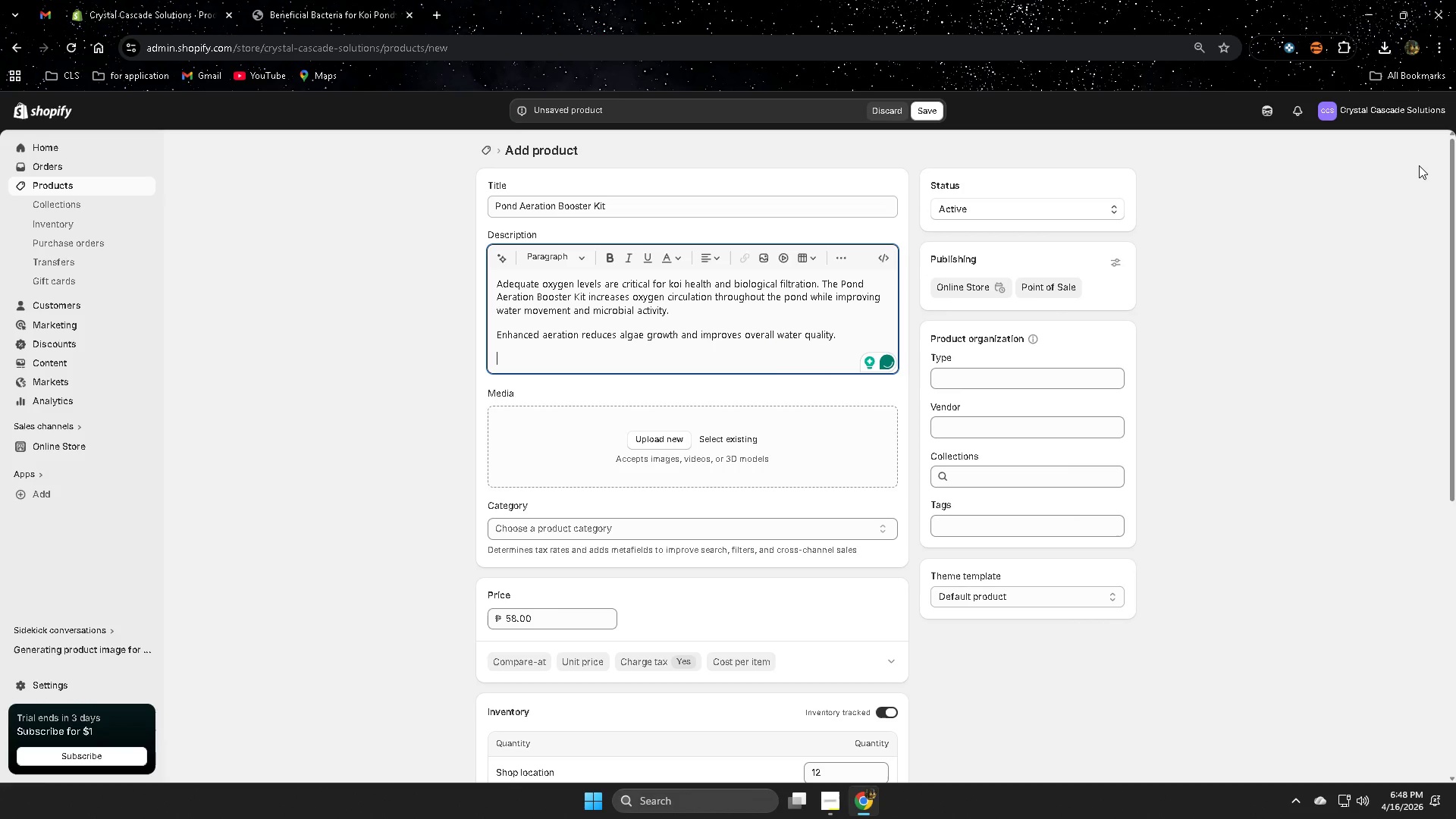 
wait(8.52)
 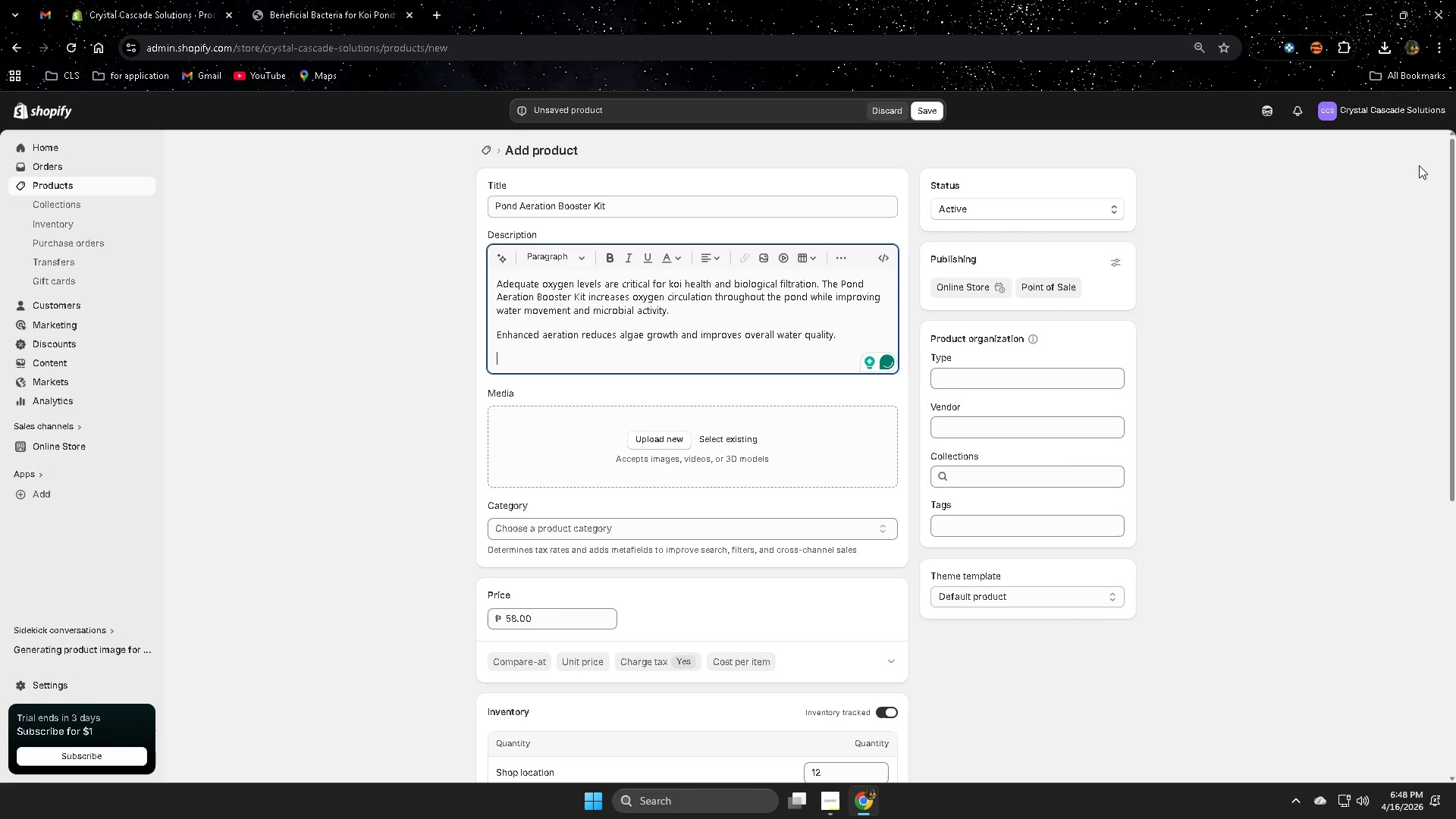 
left_click([611, 256])
 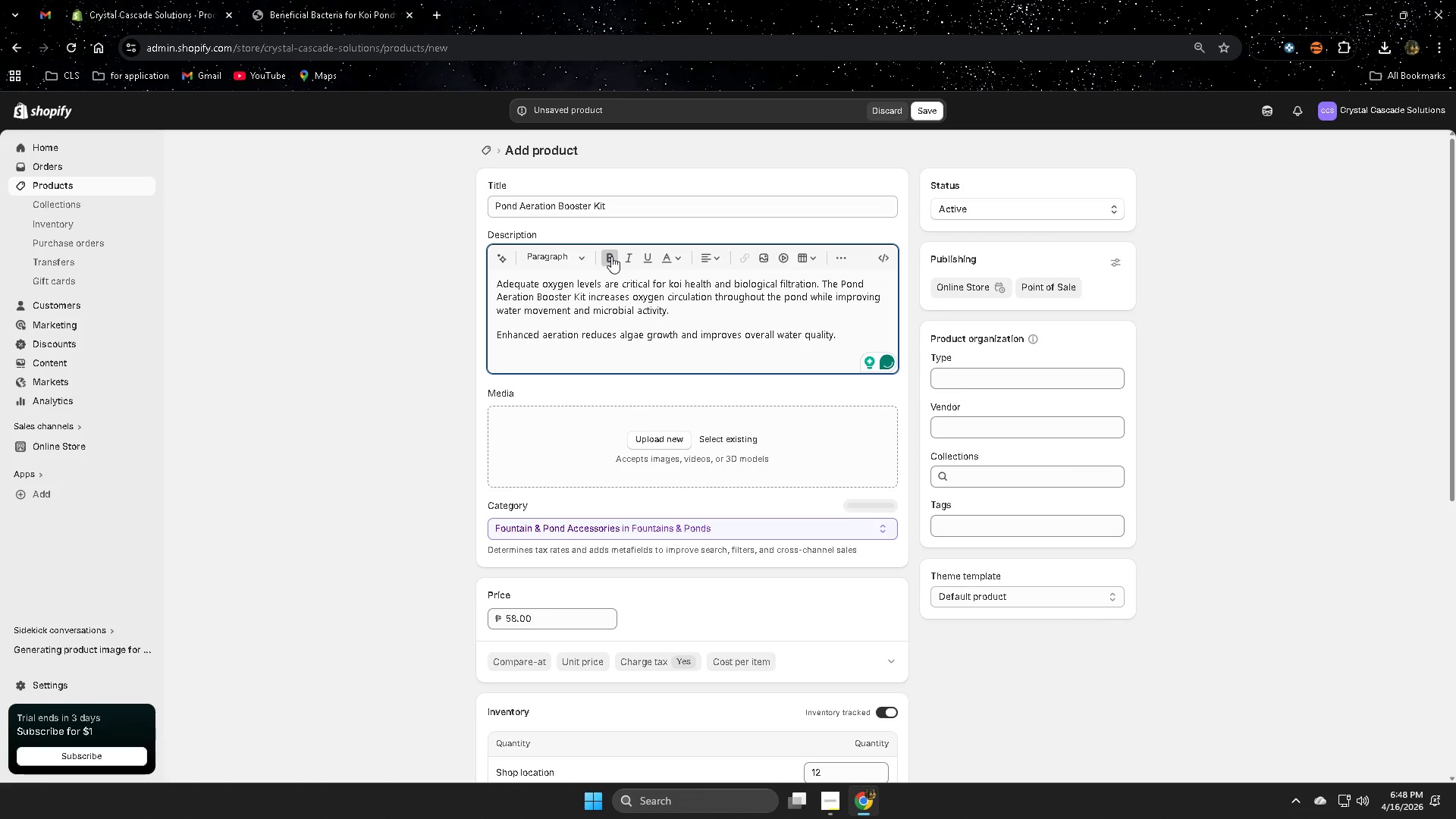 
type(Bundle Includes:)
 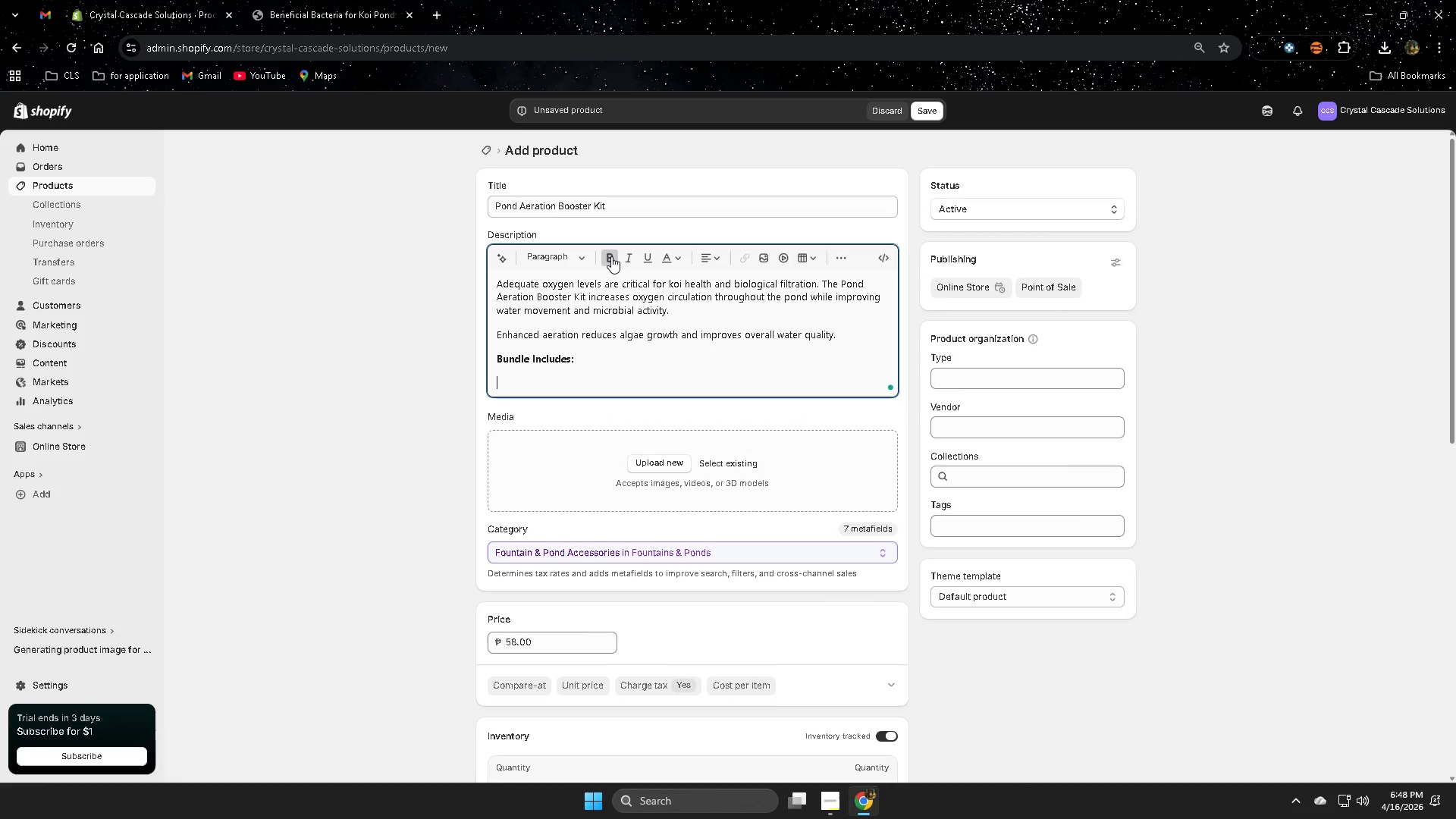 
 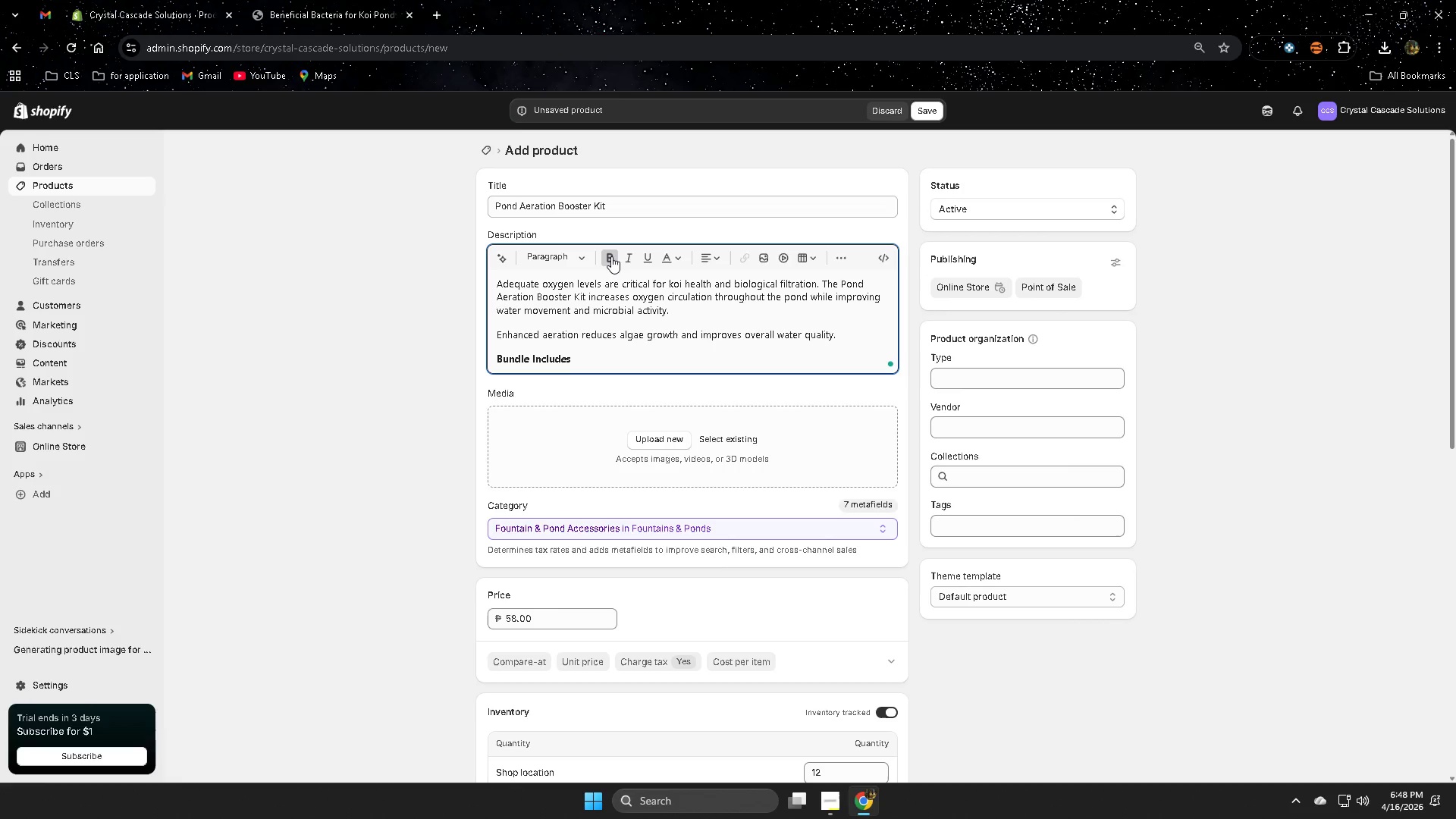 
key(Enter)
 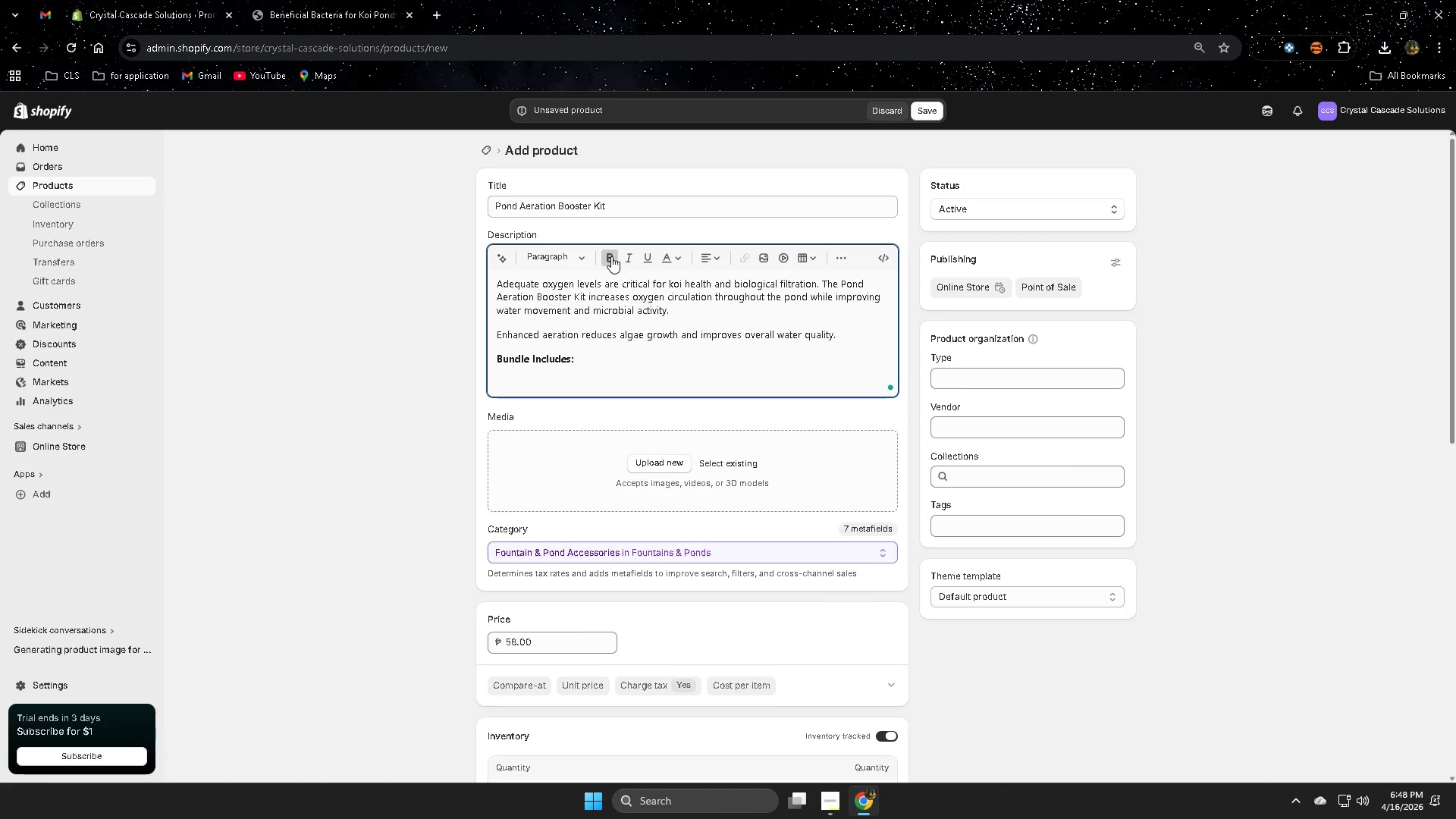 
left_click([615, 256])
 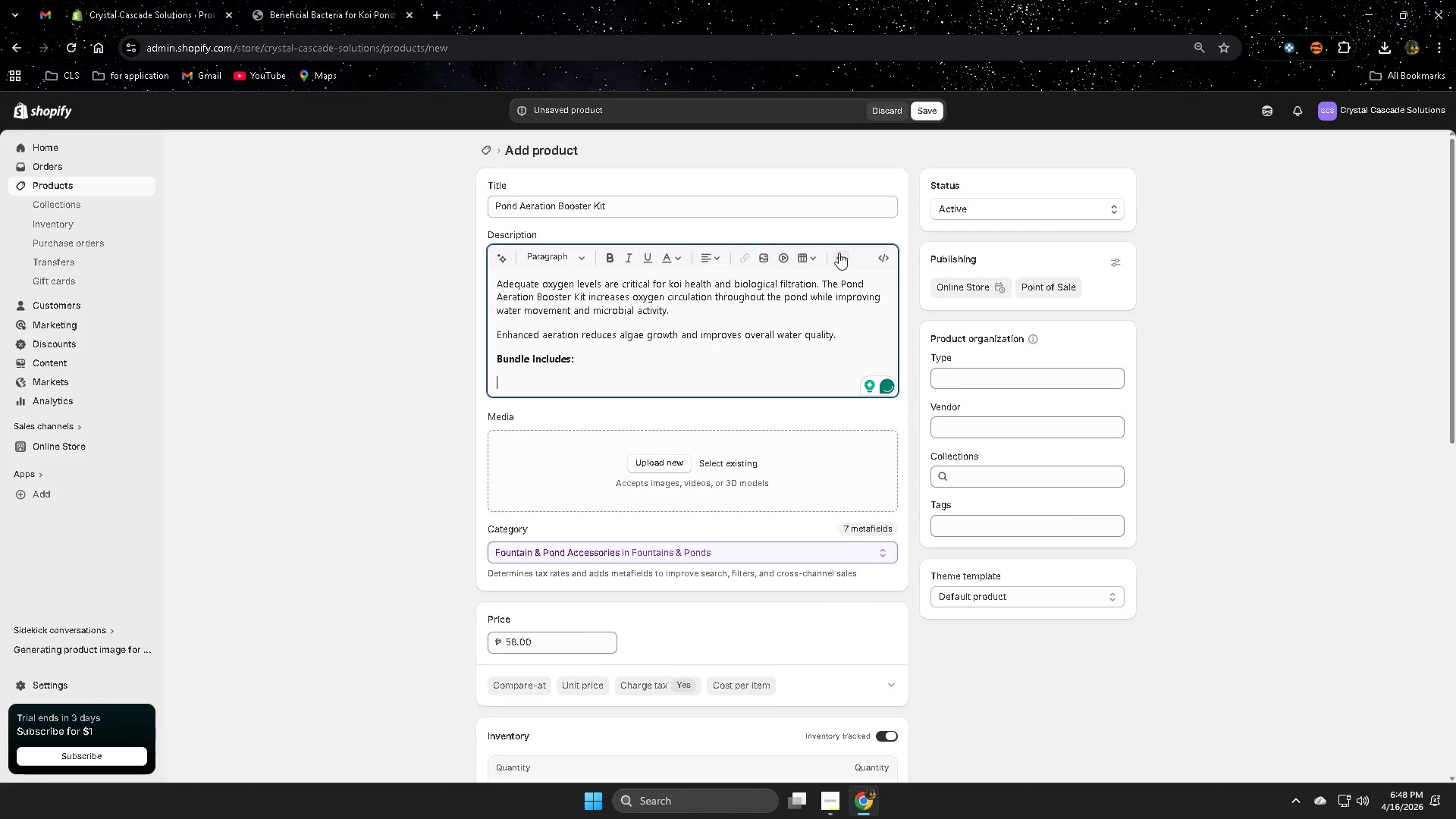 
left_click([843, 256])
 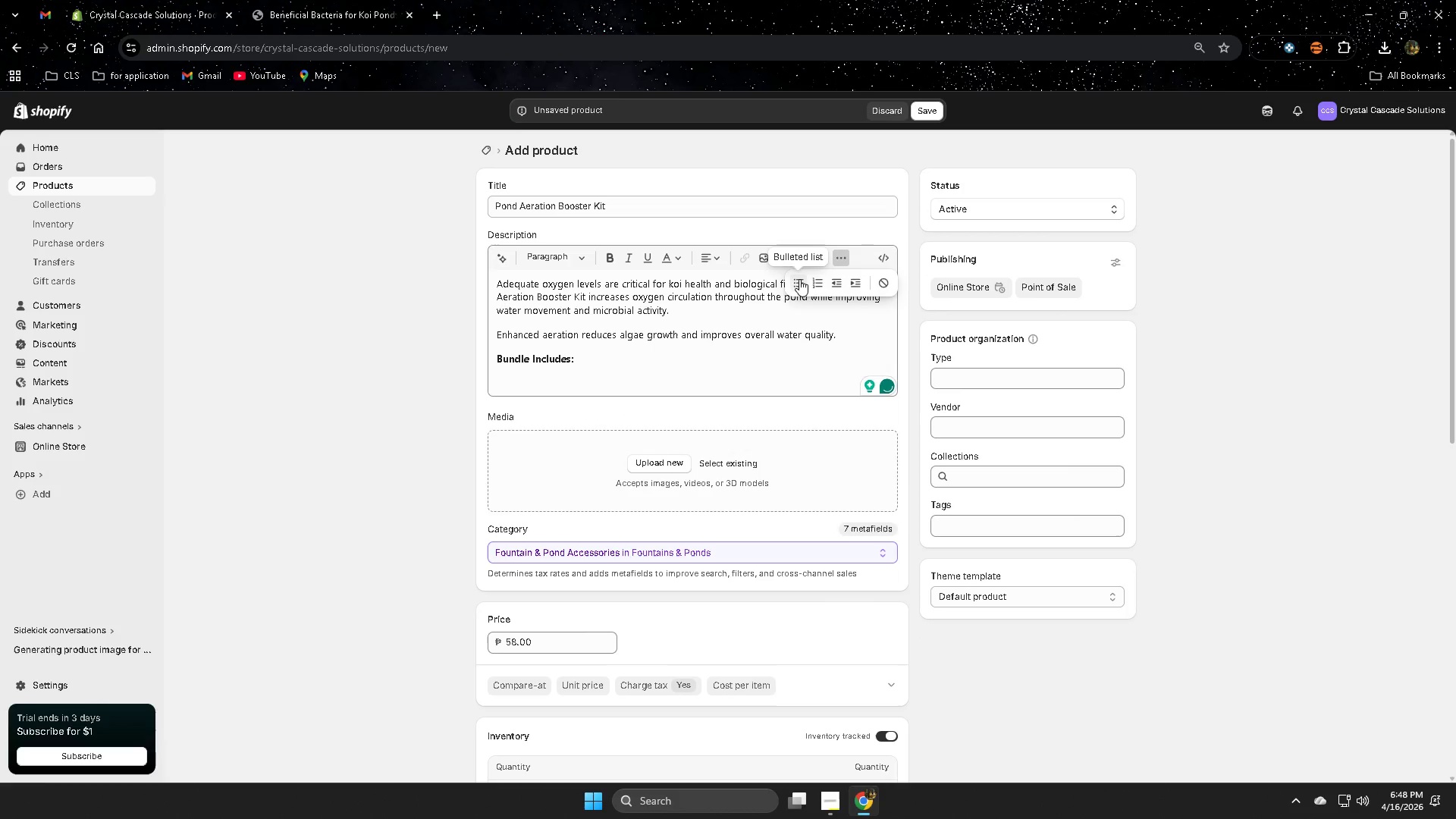 
left_click([799, 279])
 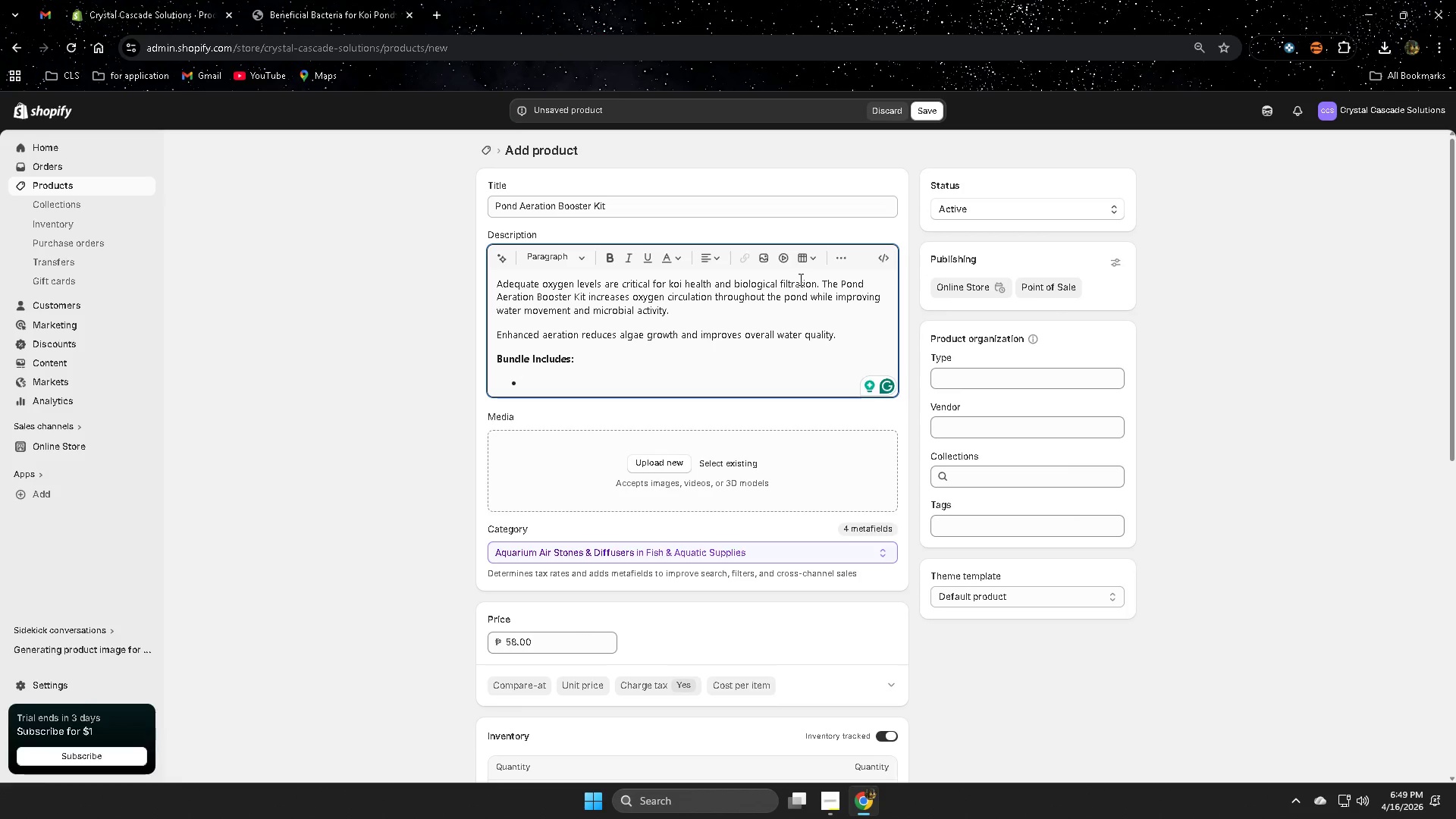 
wait(44.28)
 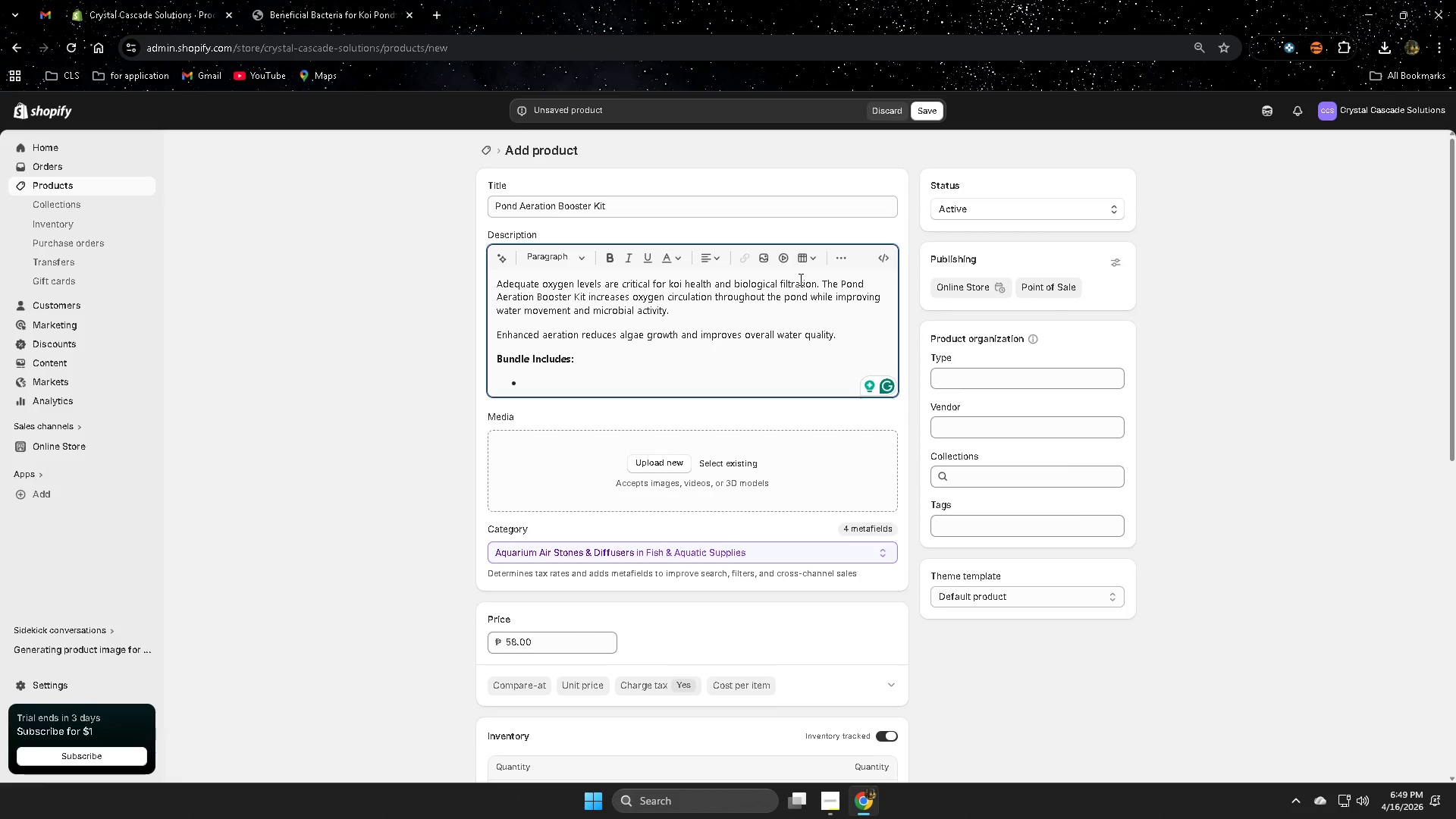 
type(Air Stine)
key(Backspace)
key(Backspace)
key(Backspace)
type(one Diffuser)
 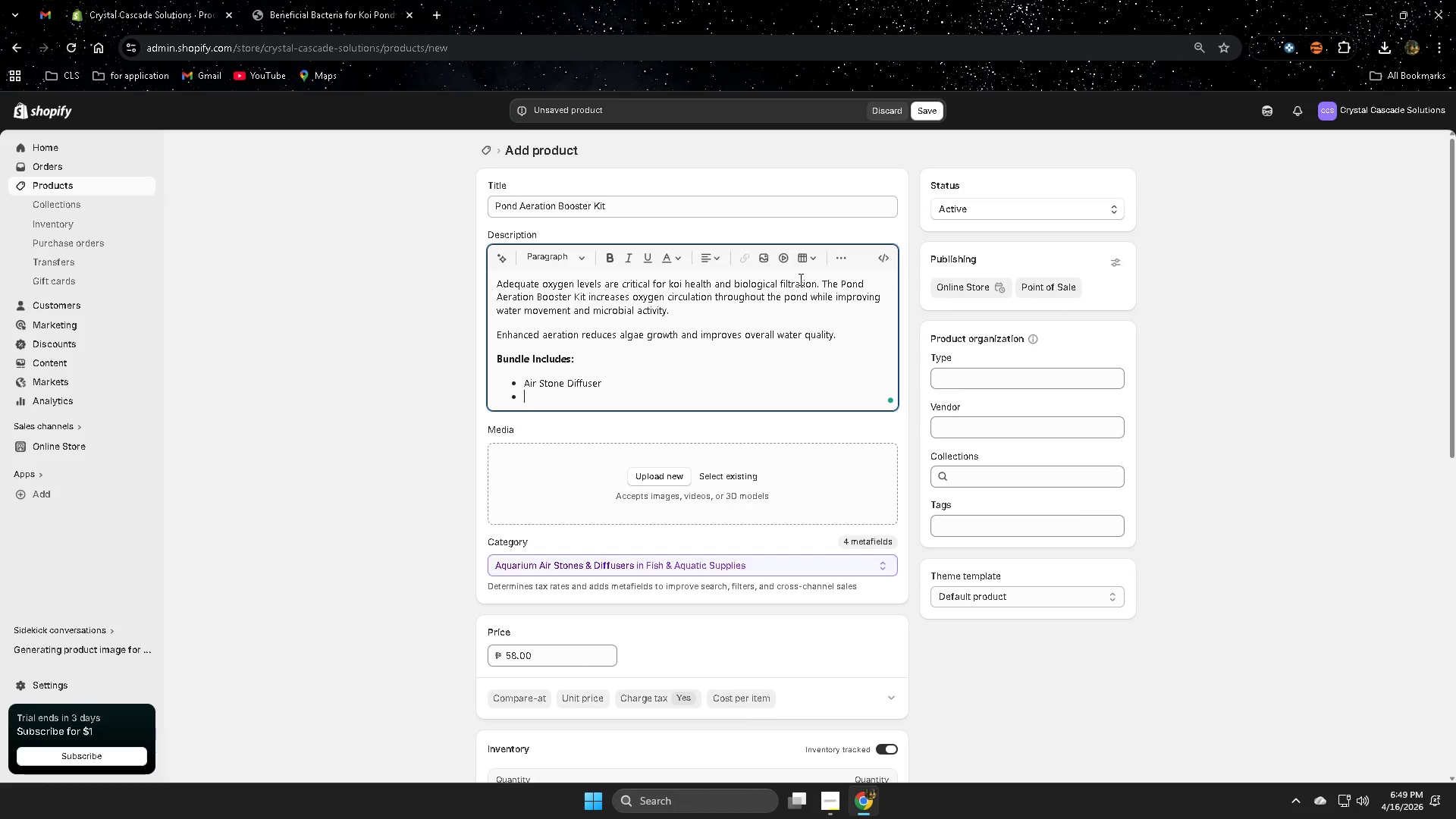 
 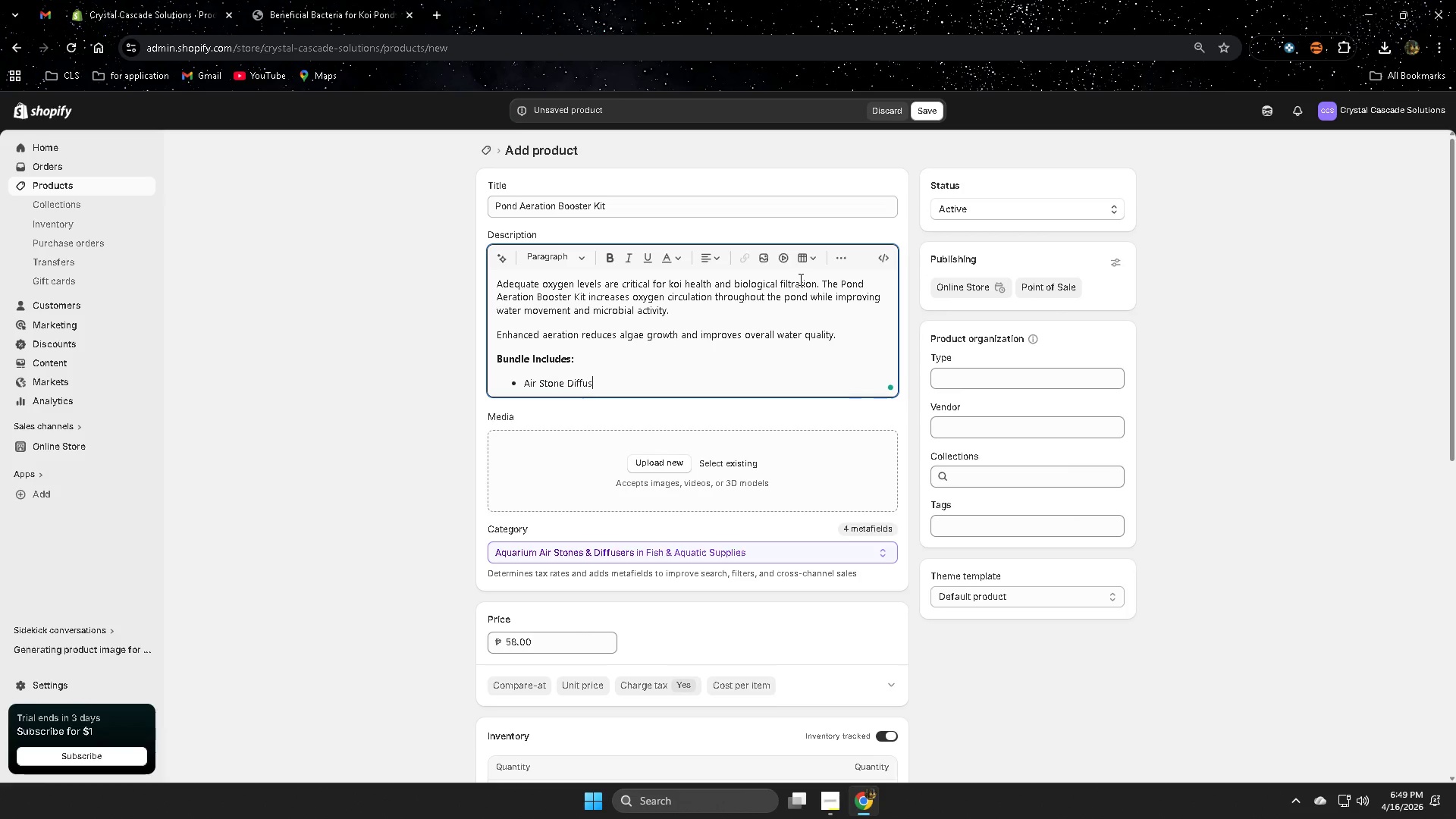 
key(Enter)
 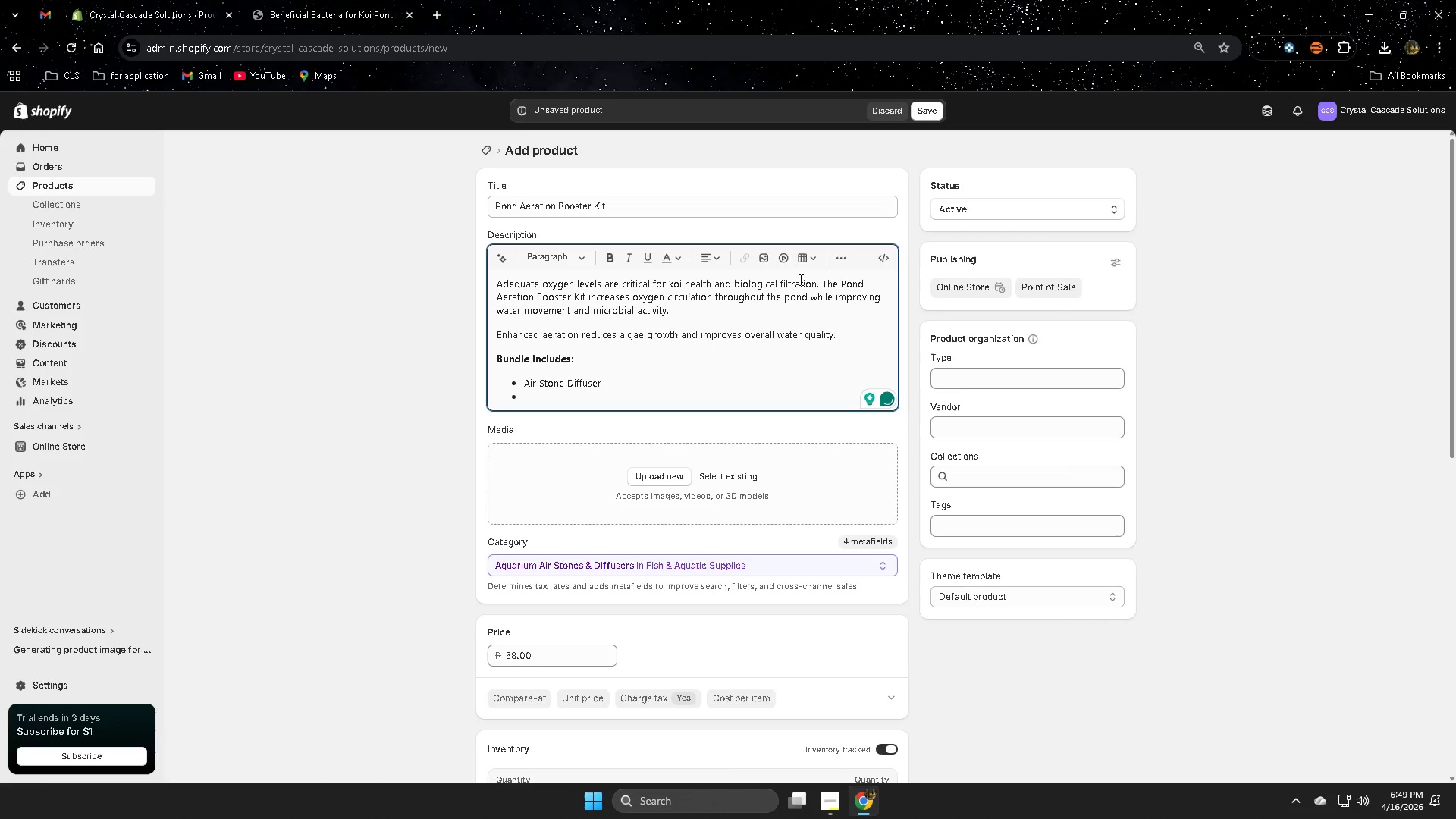 
type(Airline Tubing)
 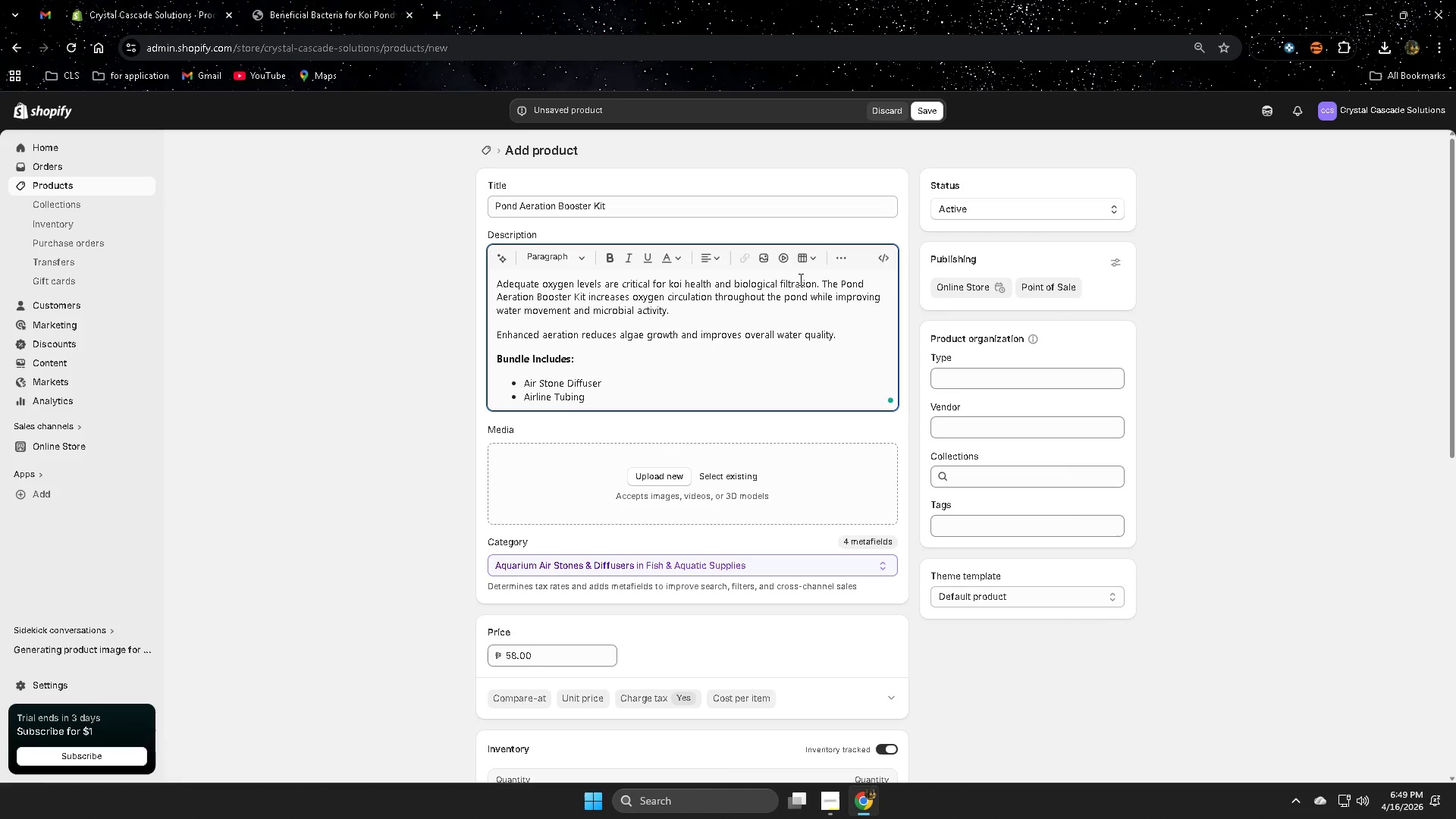 
key(Enter)
 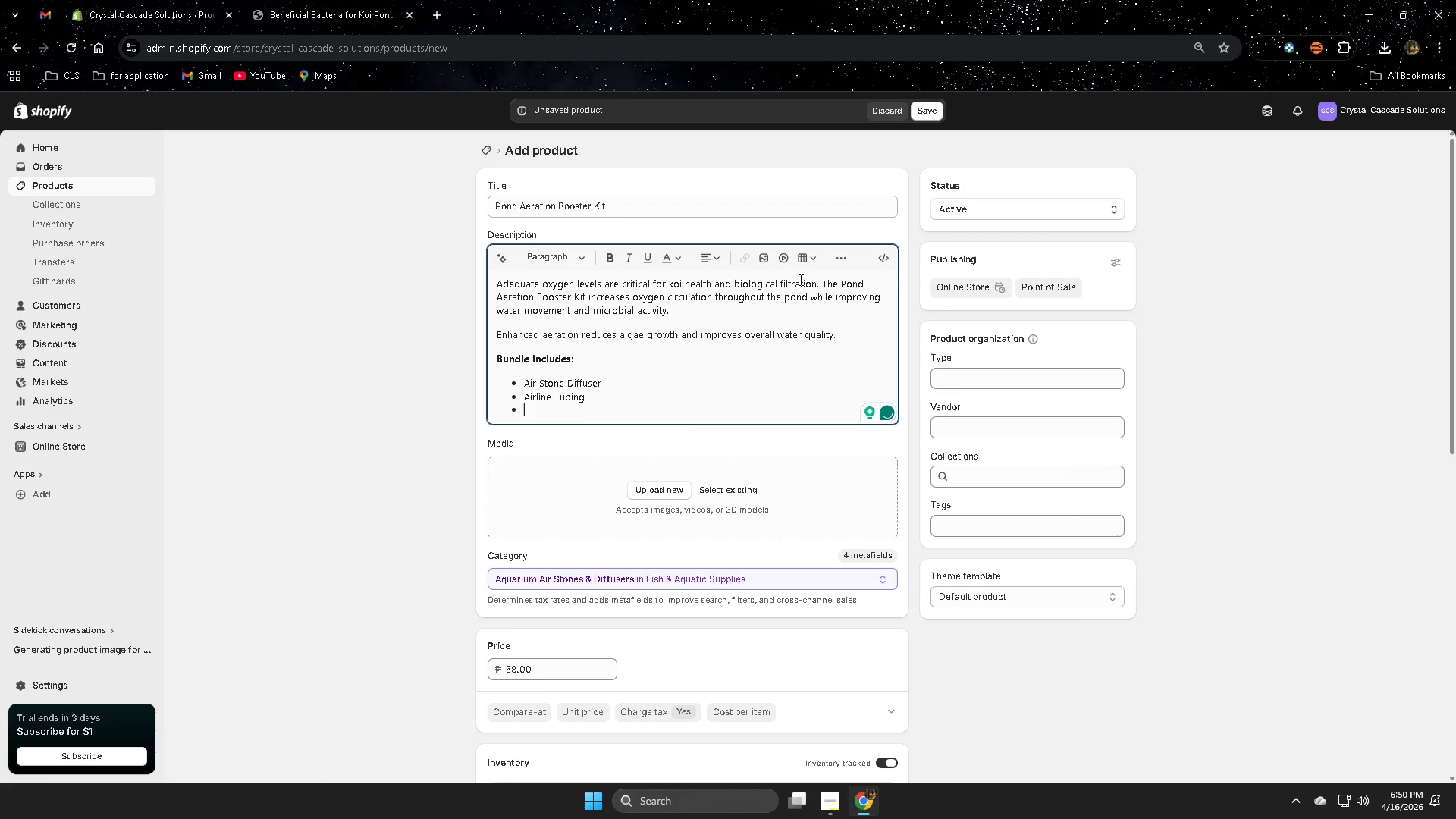 
type(Oxygen Booster Treatment)
 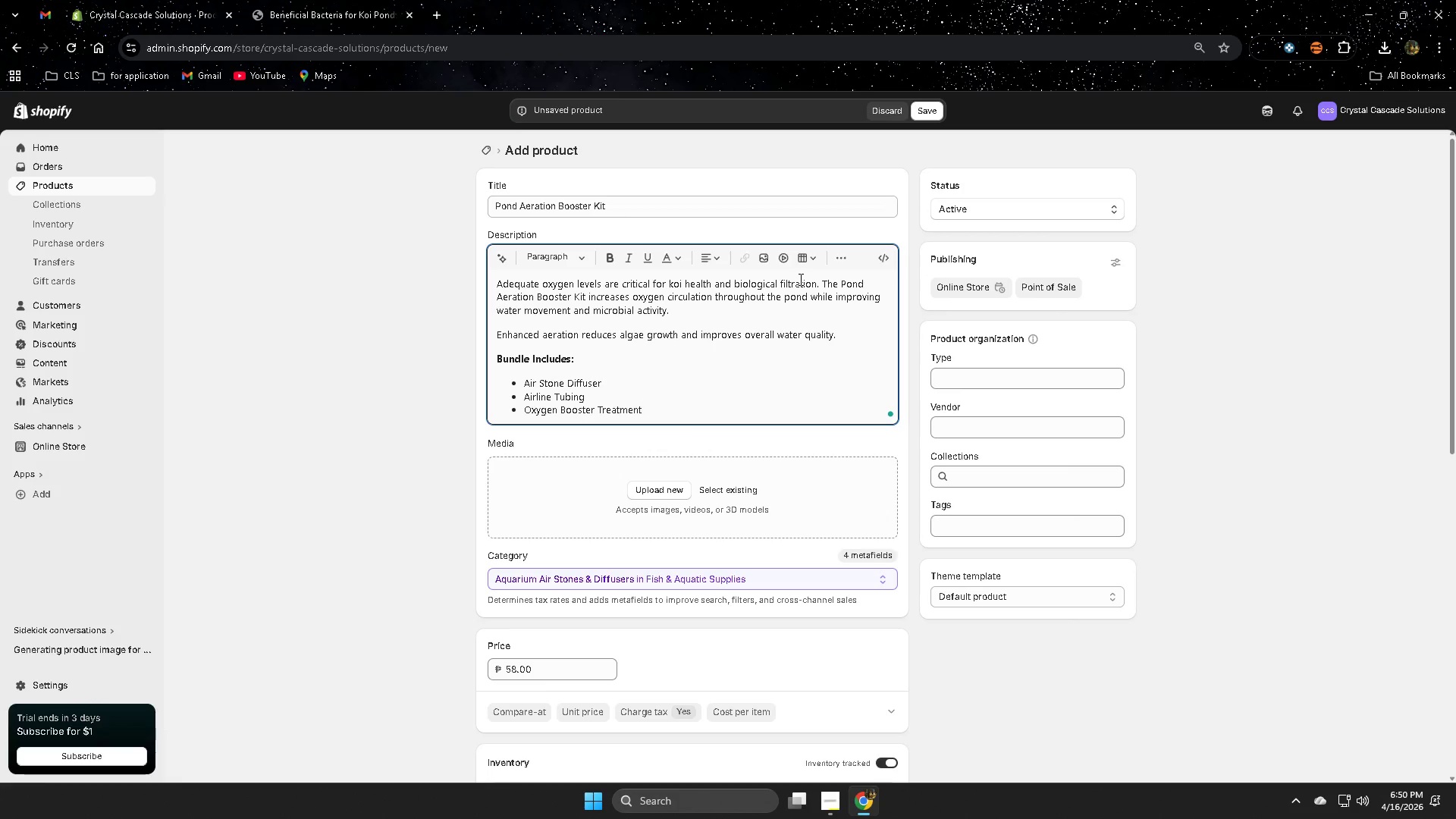 
key(Enter)
 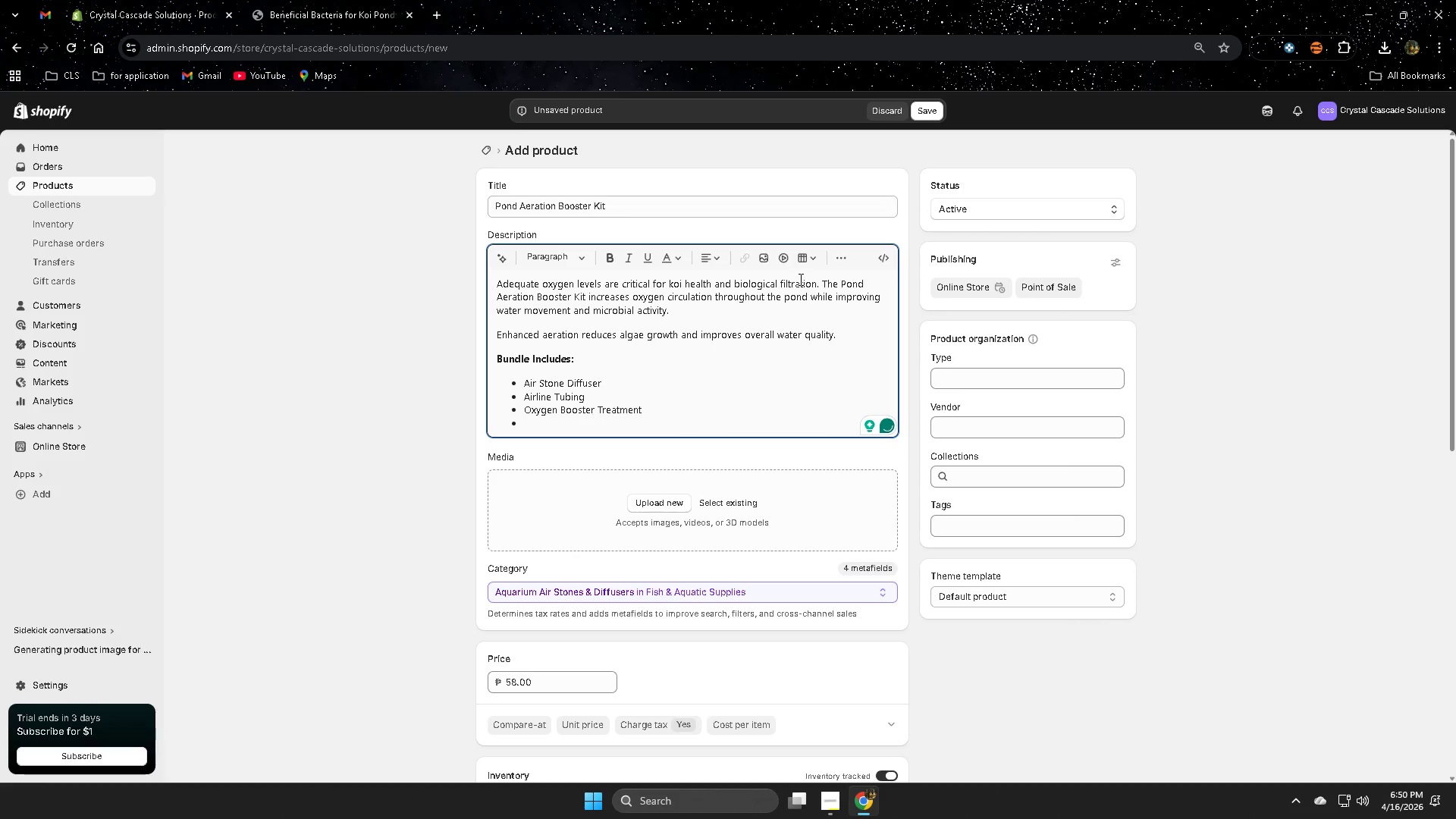 
key(Enter)
 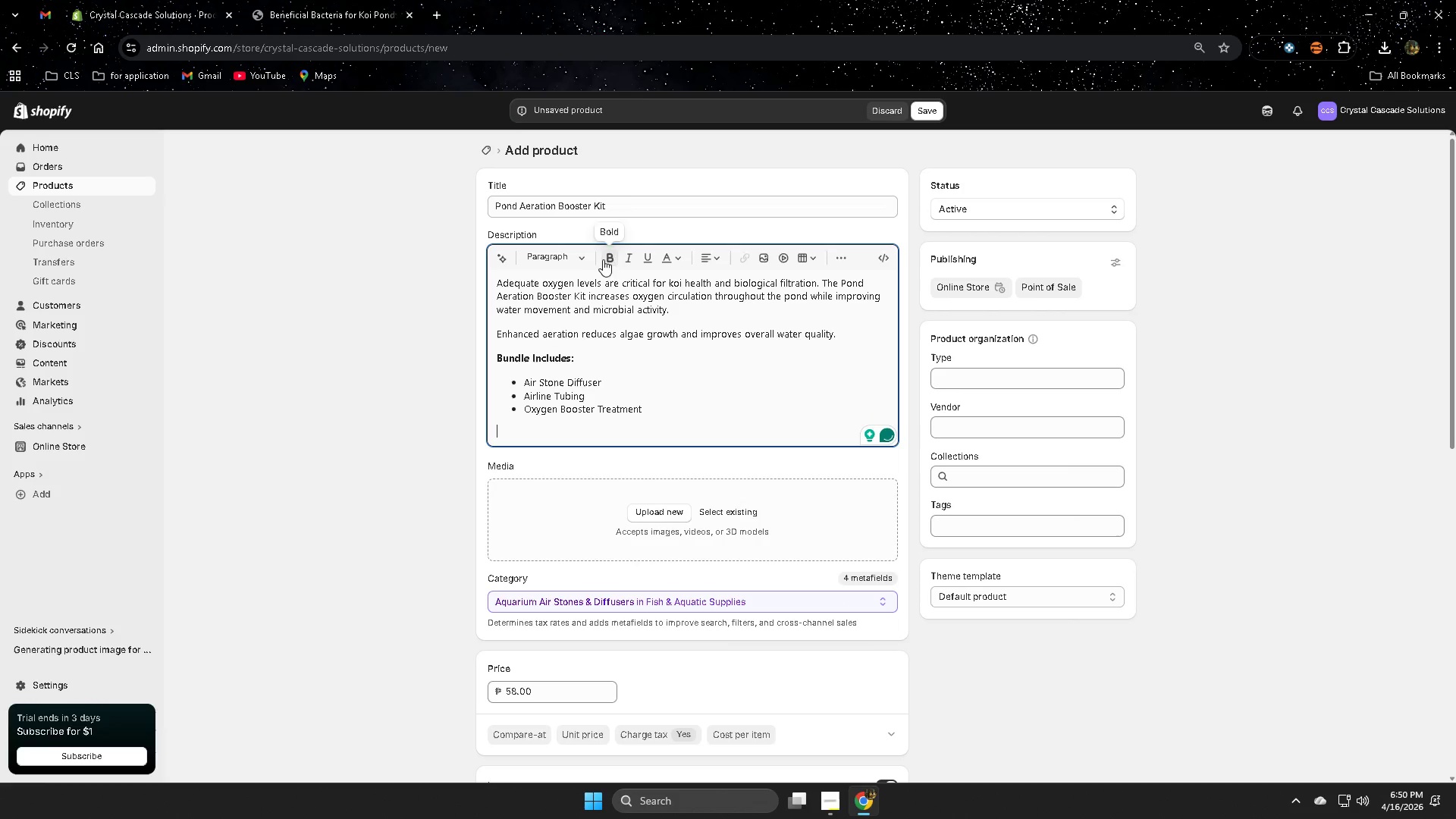 
left_click([611, 256])
 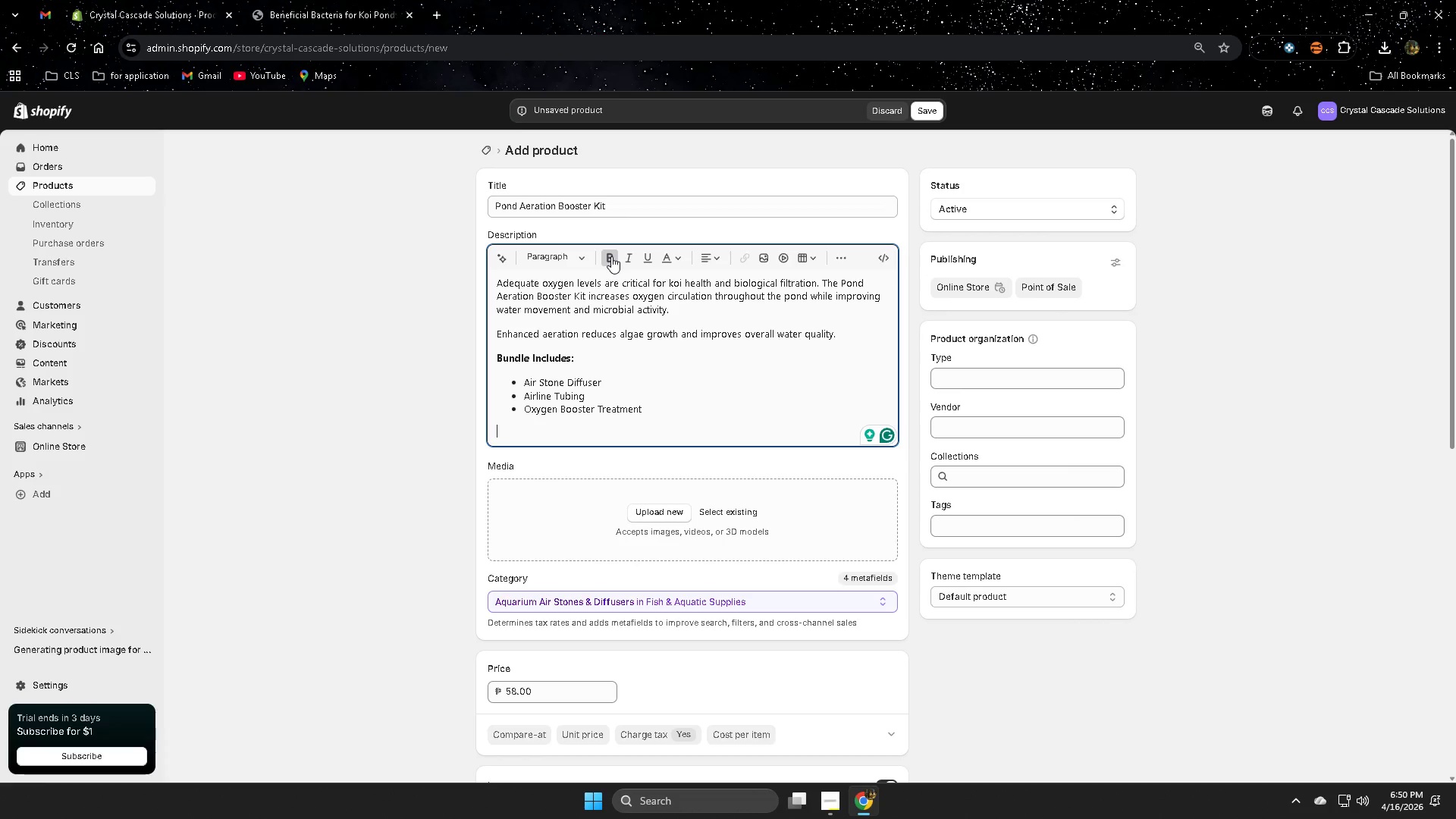 
wait(21.75)
 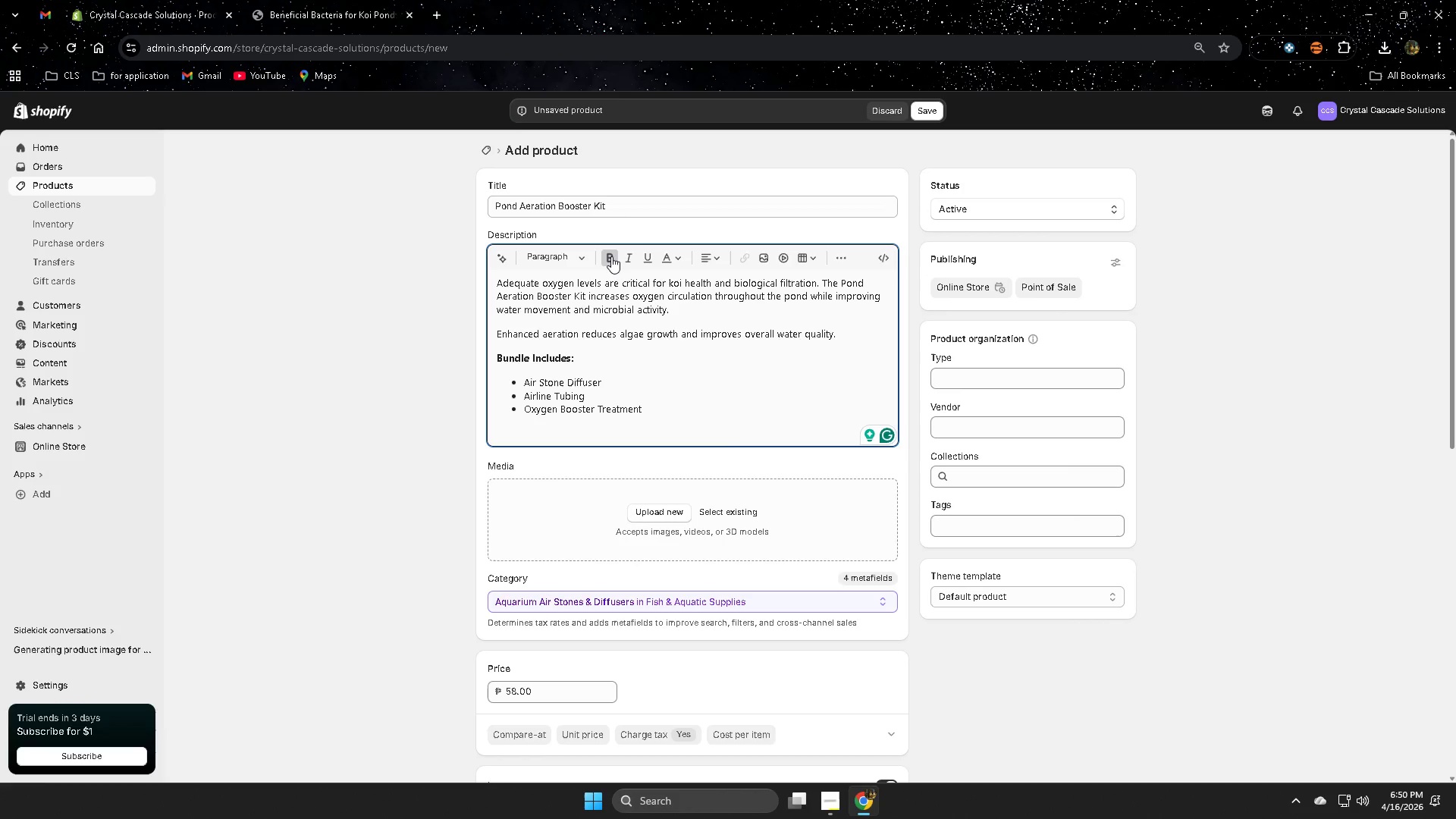 
type(Technical Specifi)
 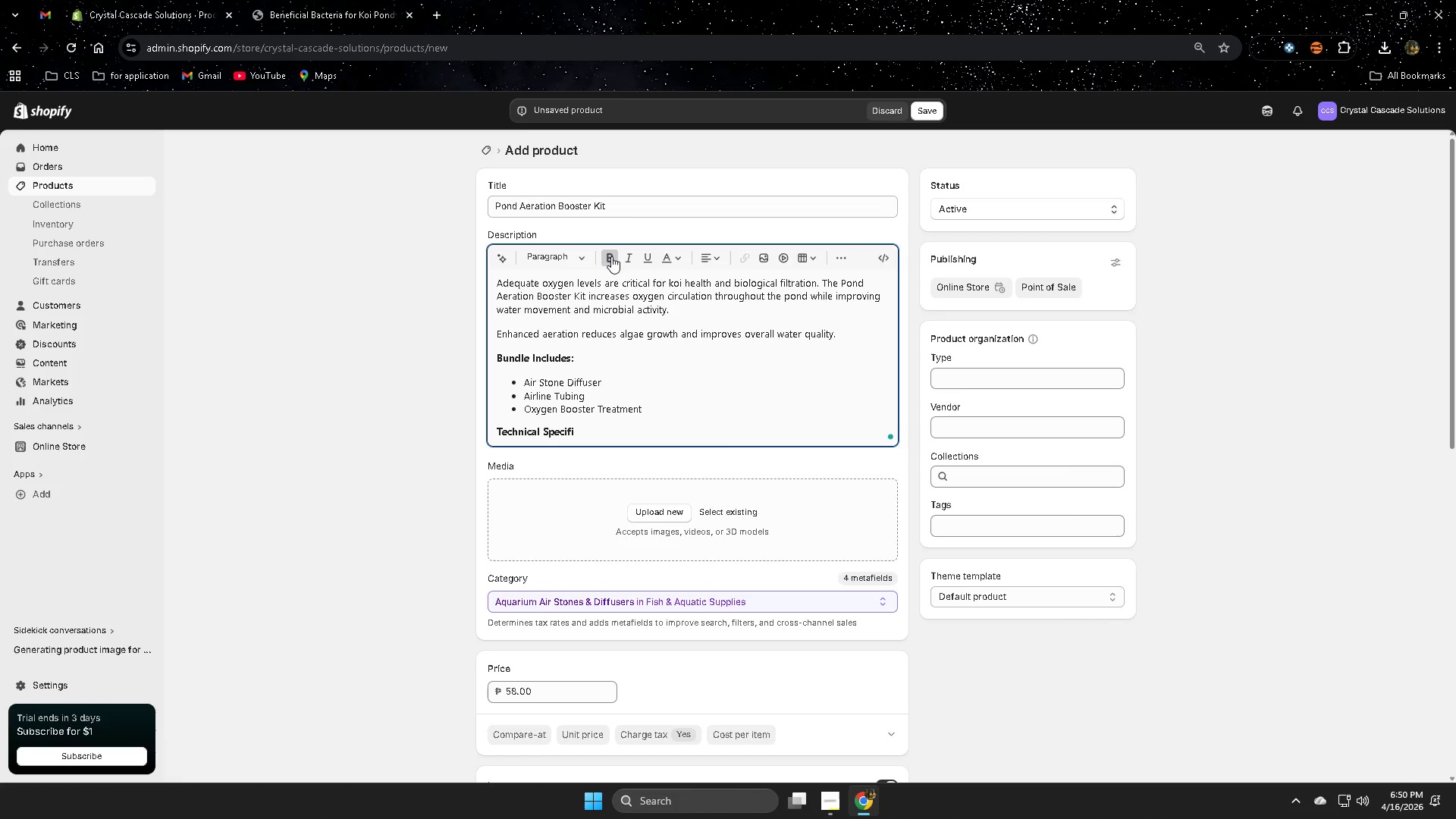 
wait(5.23)
 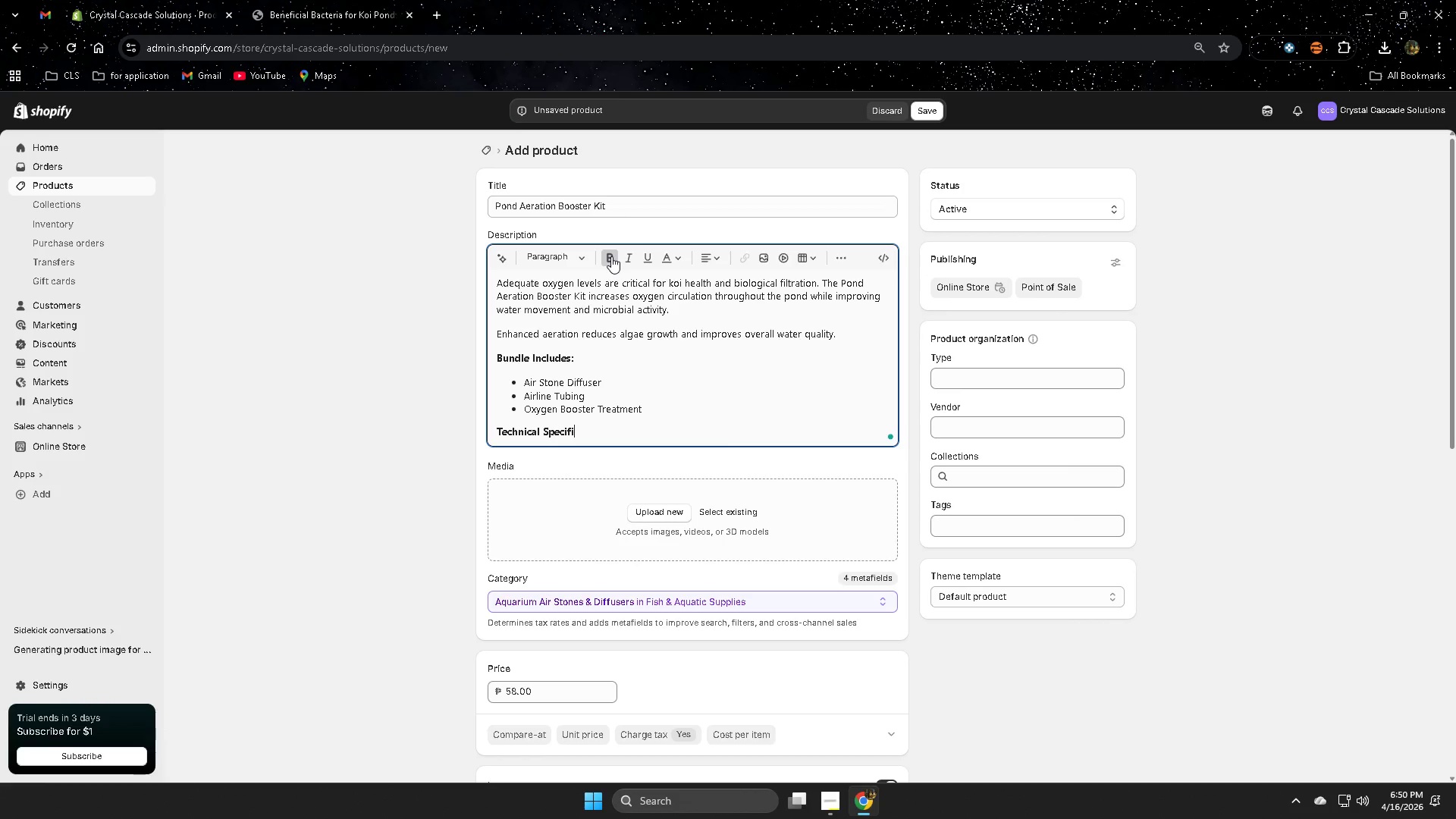 
type(cations)
 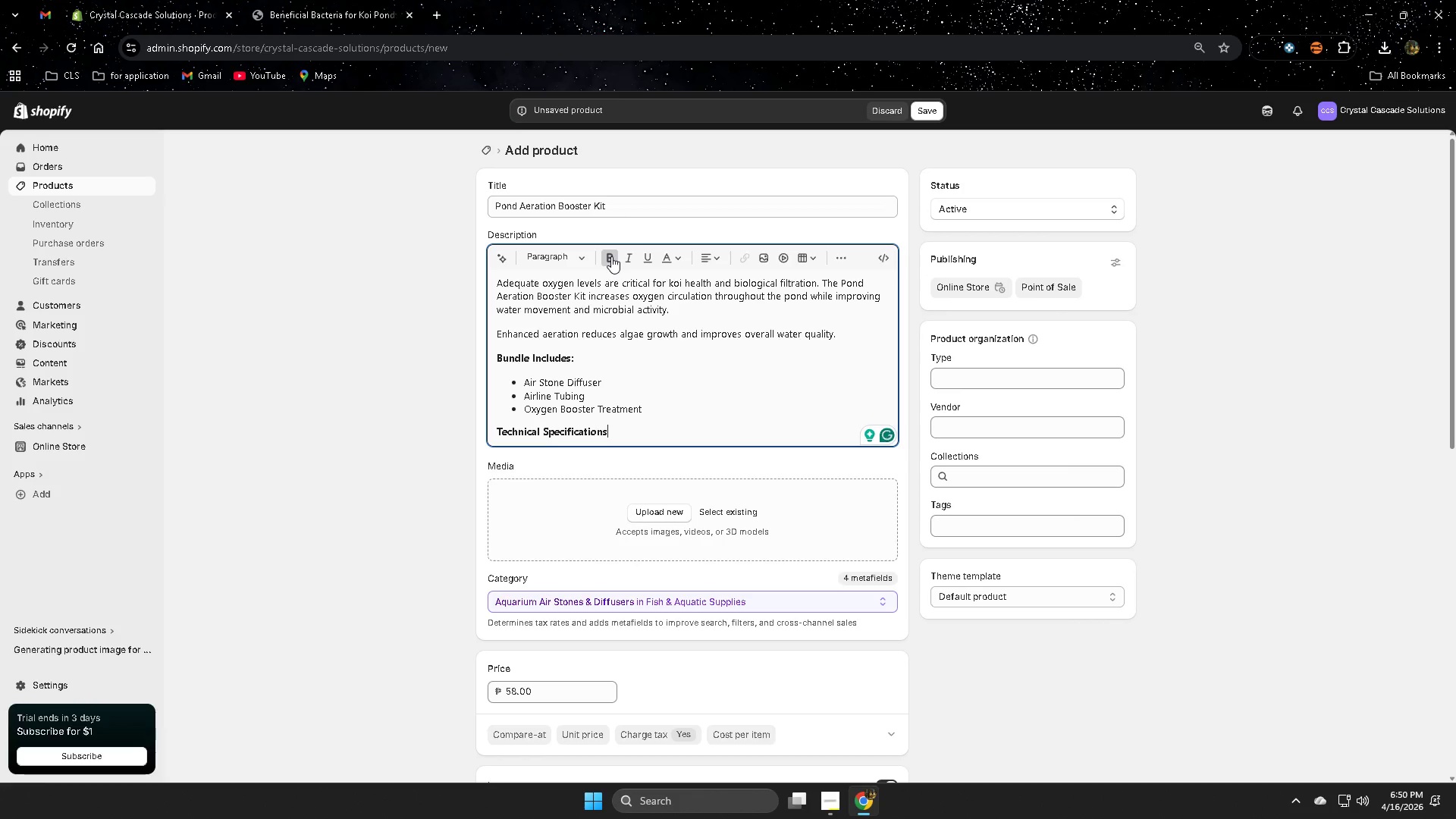 
key(Enter)
 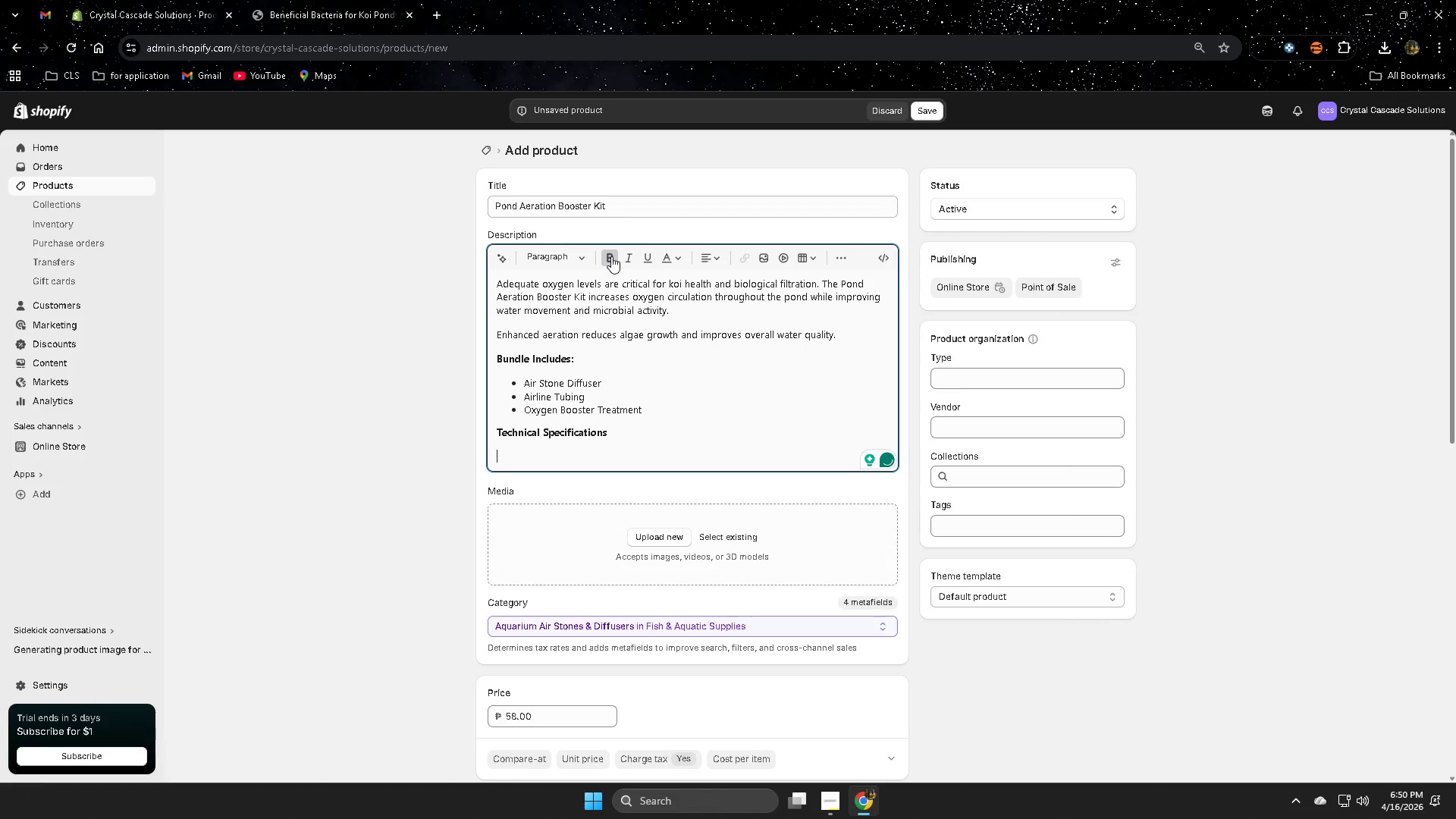 
left_click([612, 256])
 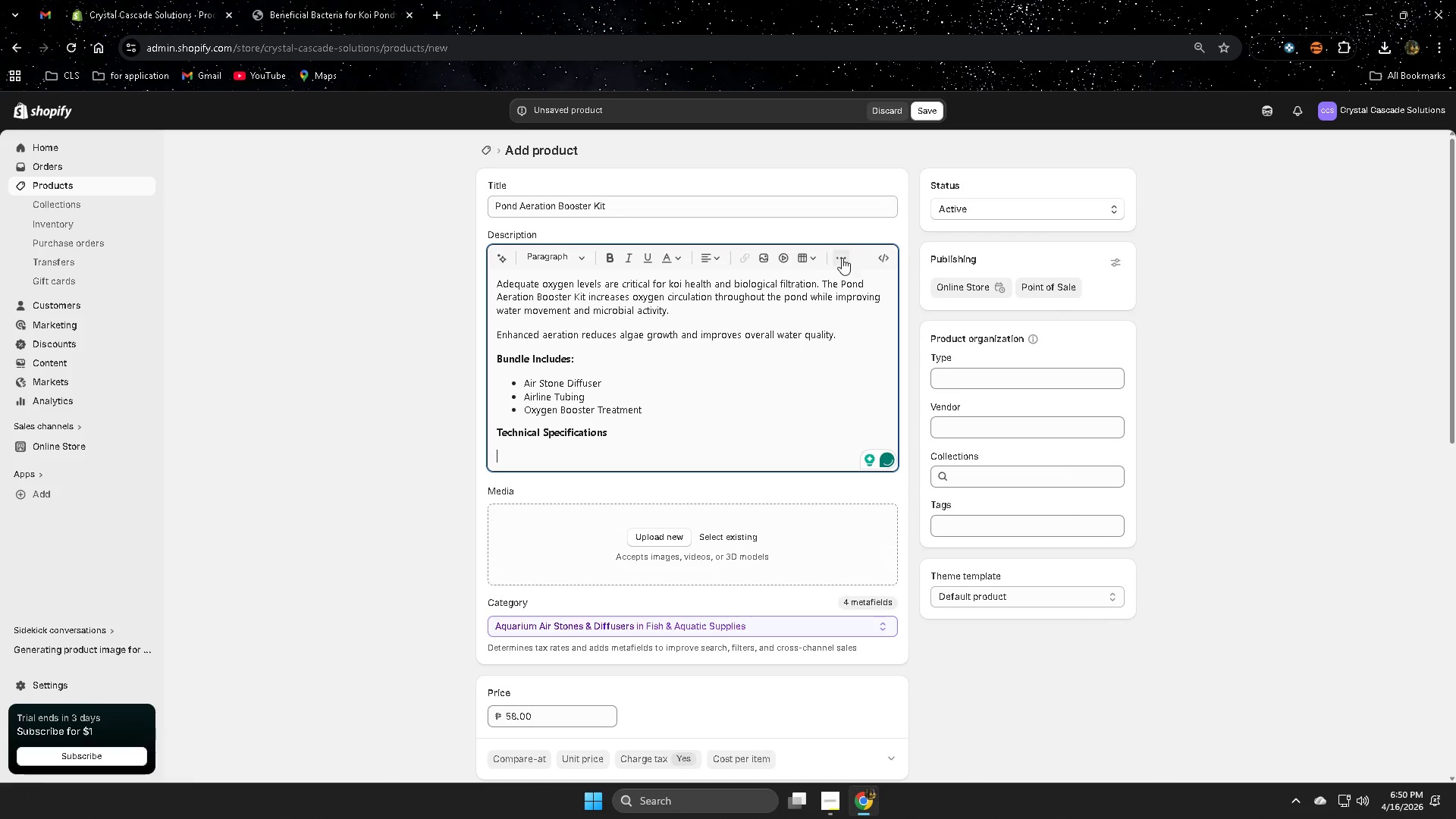 
left_click([847, 258])
 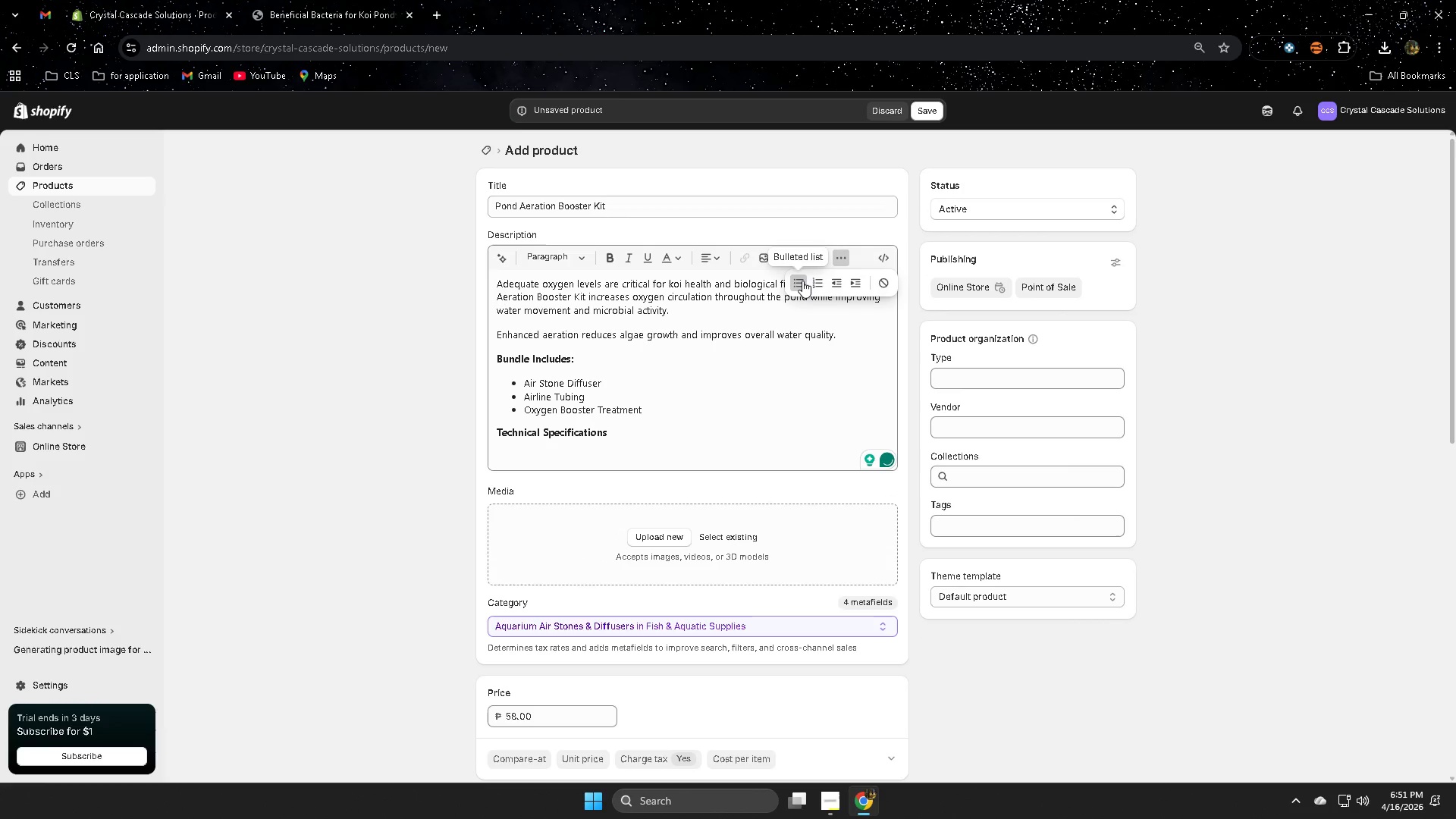 
left_click([802, 283])
 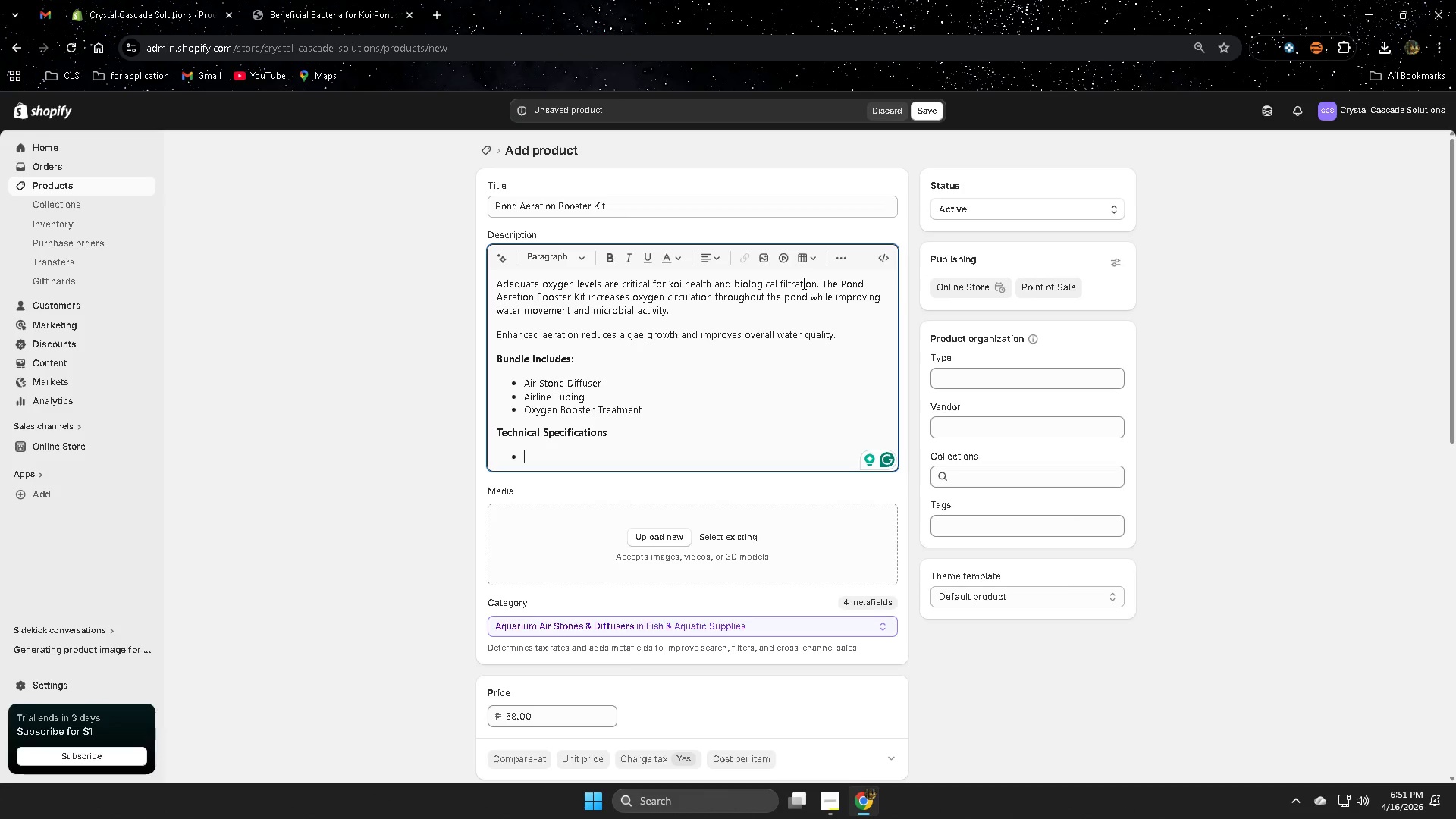 
wait(59.34)
 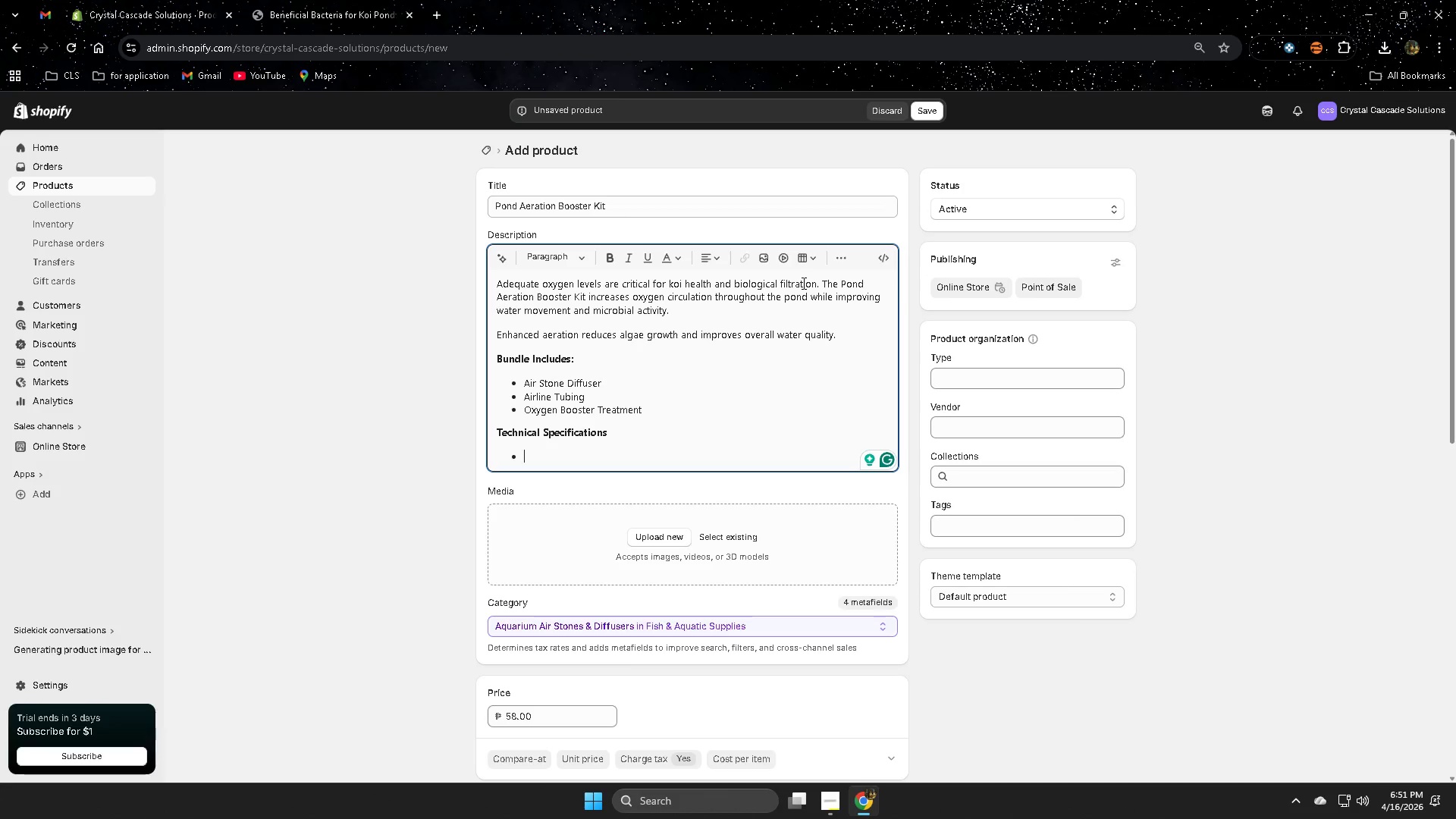 
left_click([834, 801])